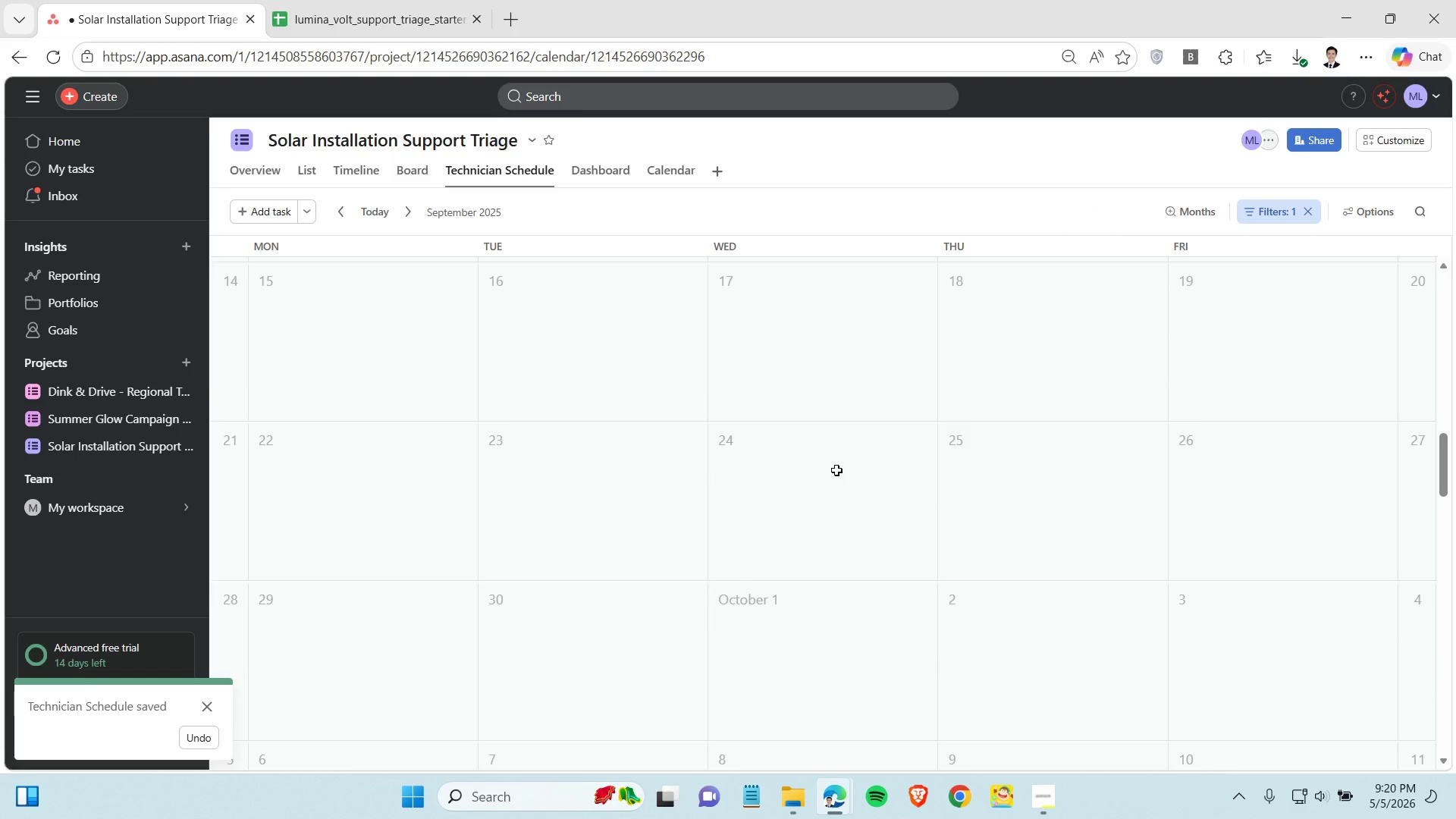 
scroll: coordinate [644, 346], scroll_direction: up, amount: 188.0
 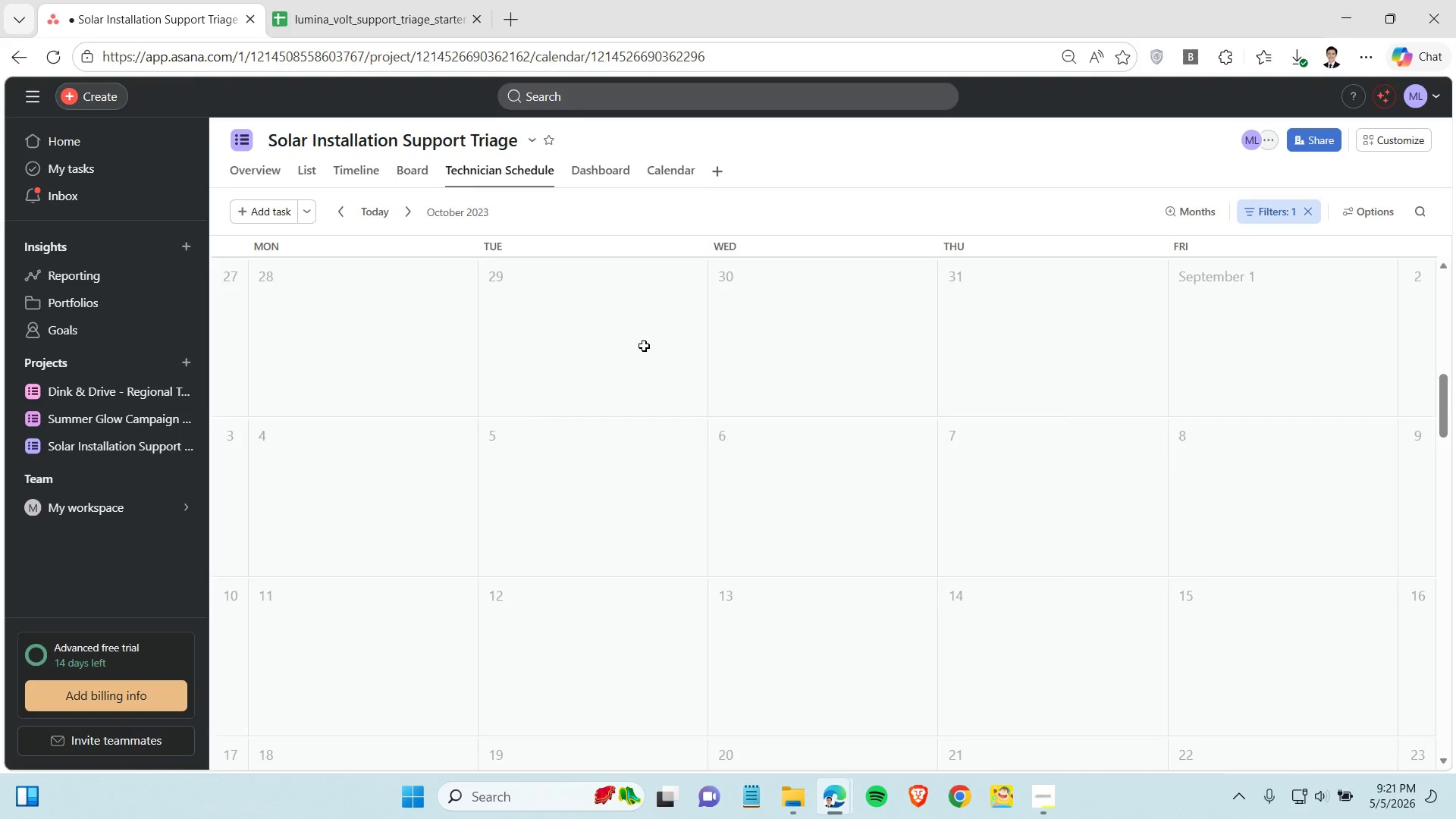 
scroll: coordinate [652, 359], scroll_direction: down, amount: 4.0
 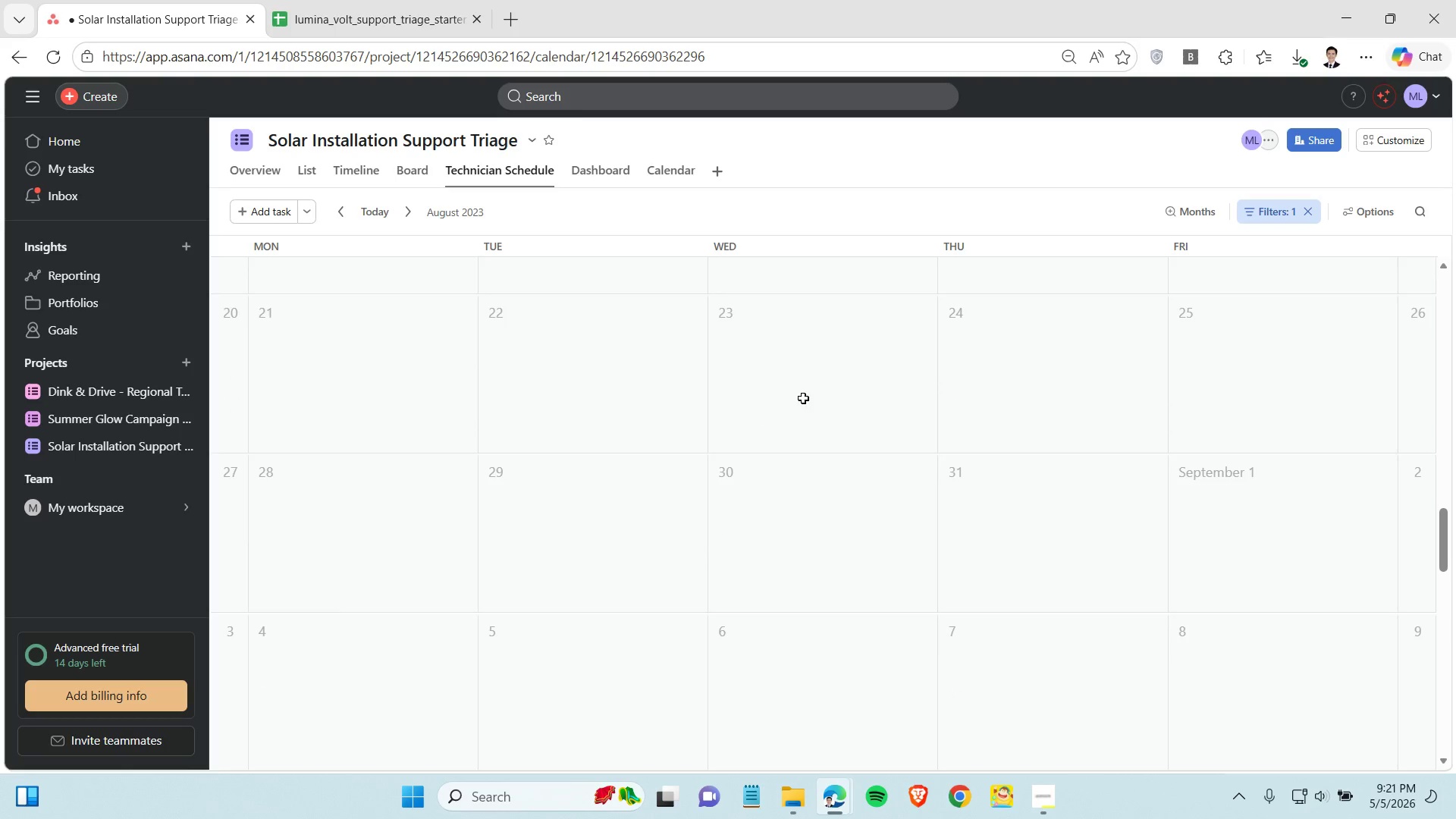 
double_click([803, 398])
 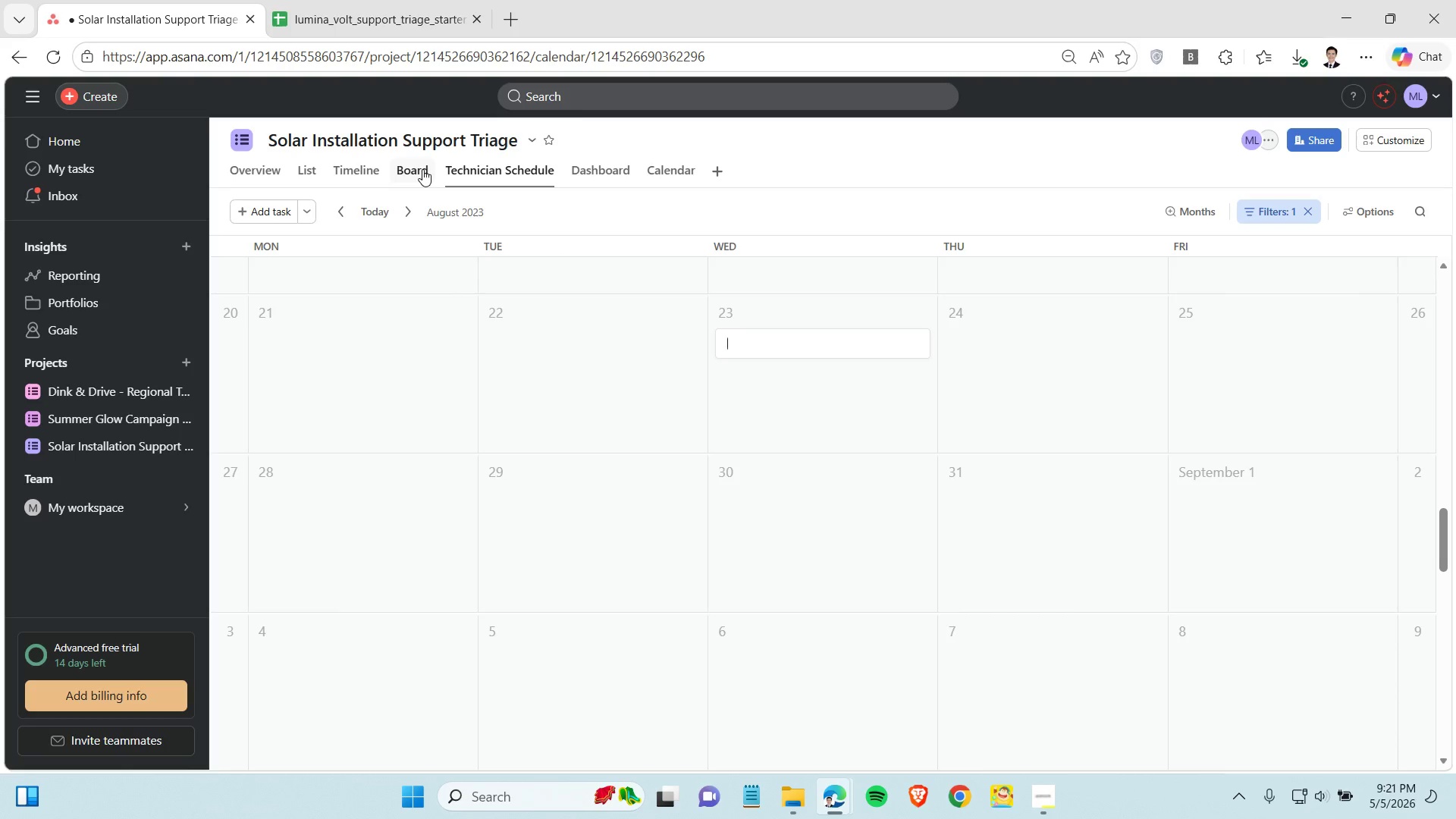 
left_click([422, 169])
 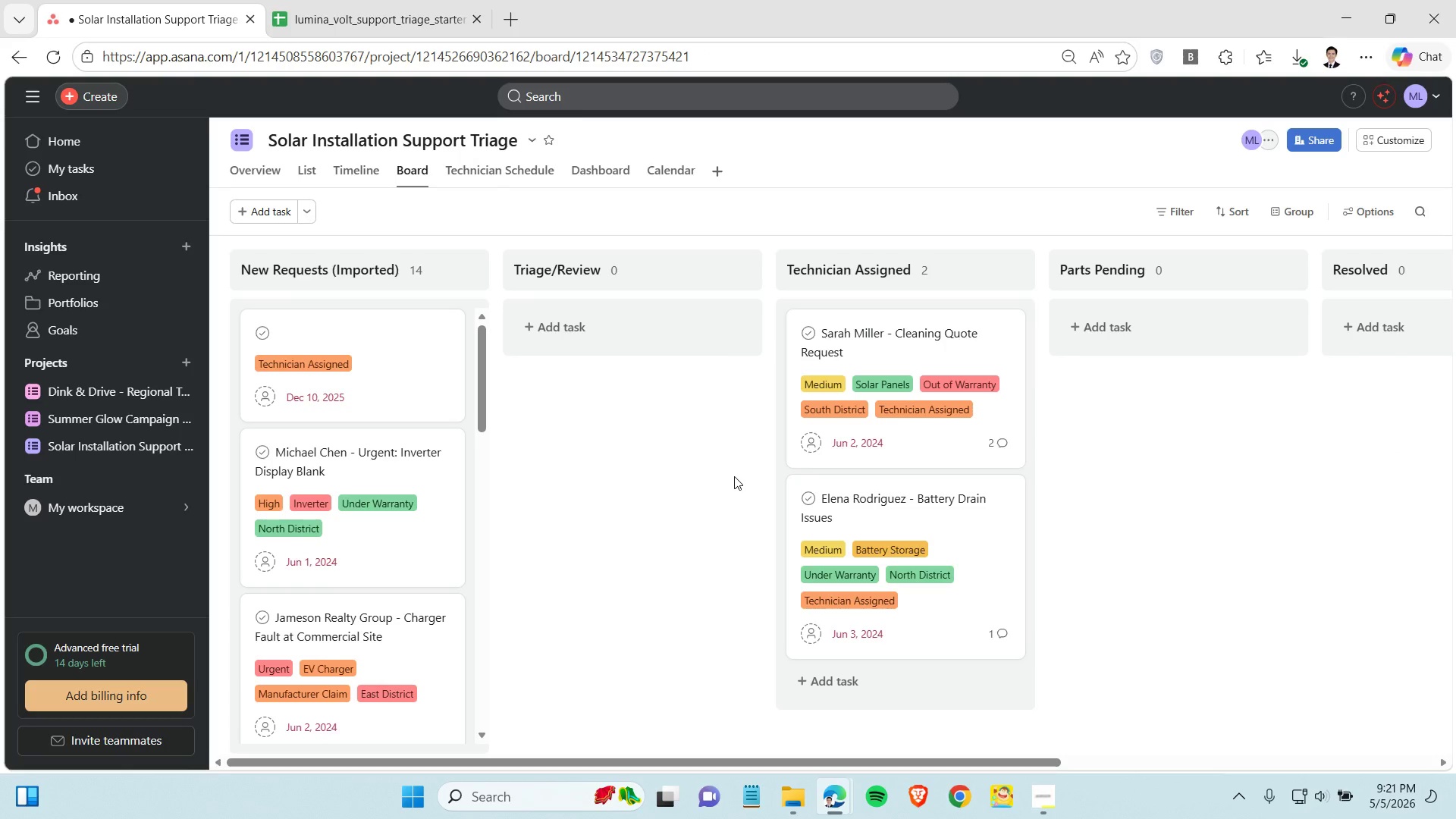 
scroll: coordinate [660, 457], scroll_direction: up, amount: 1.0
 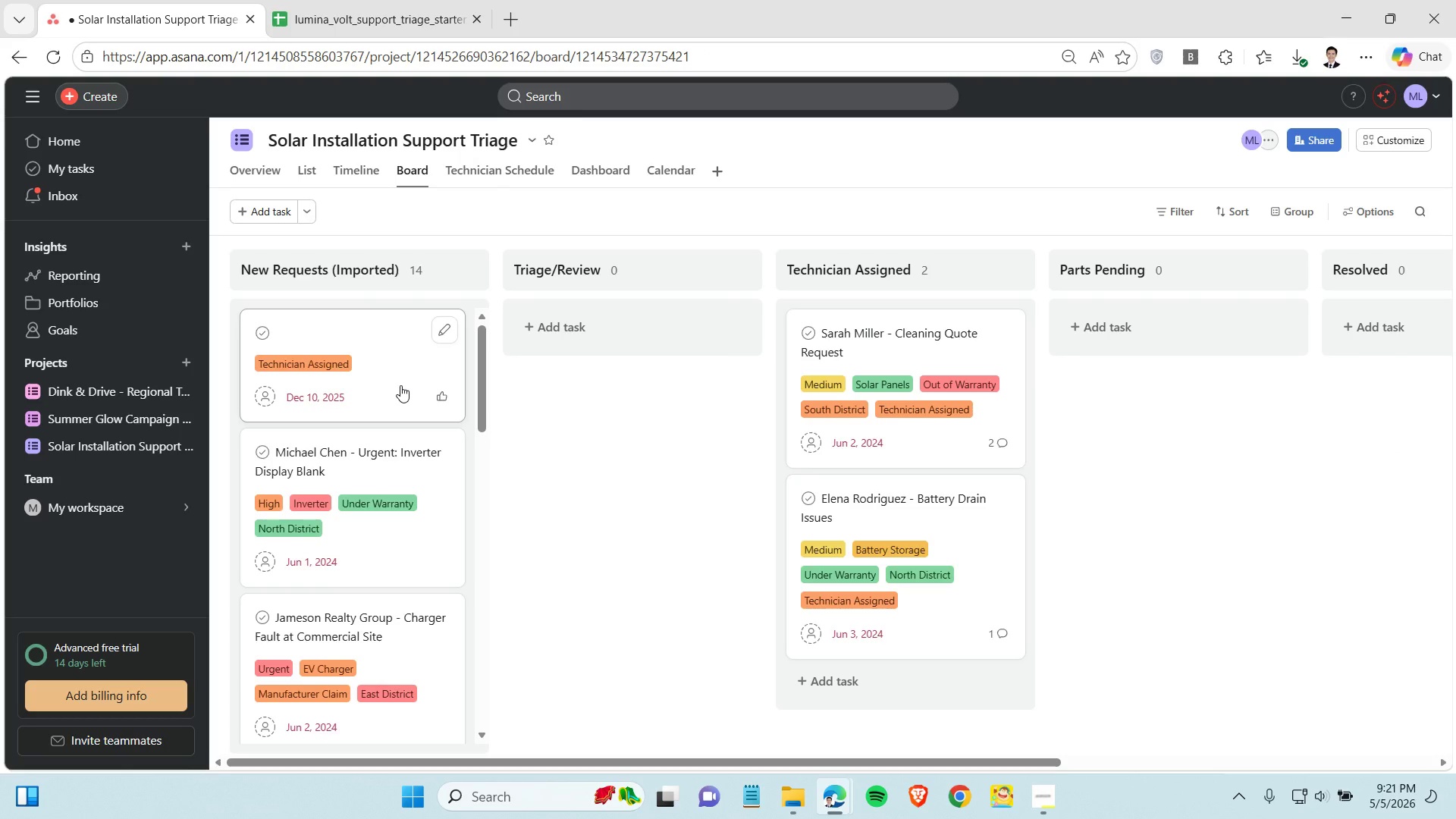 
left_click([400, 385])
 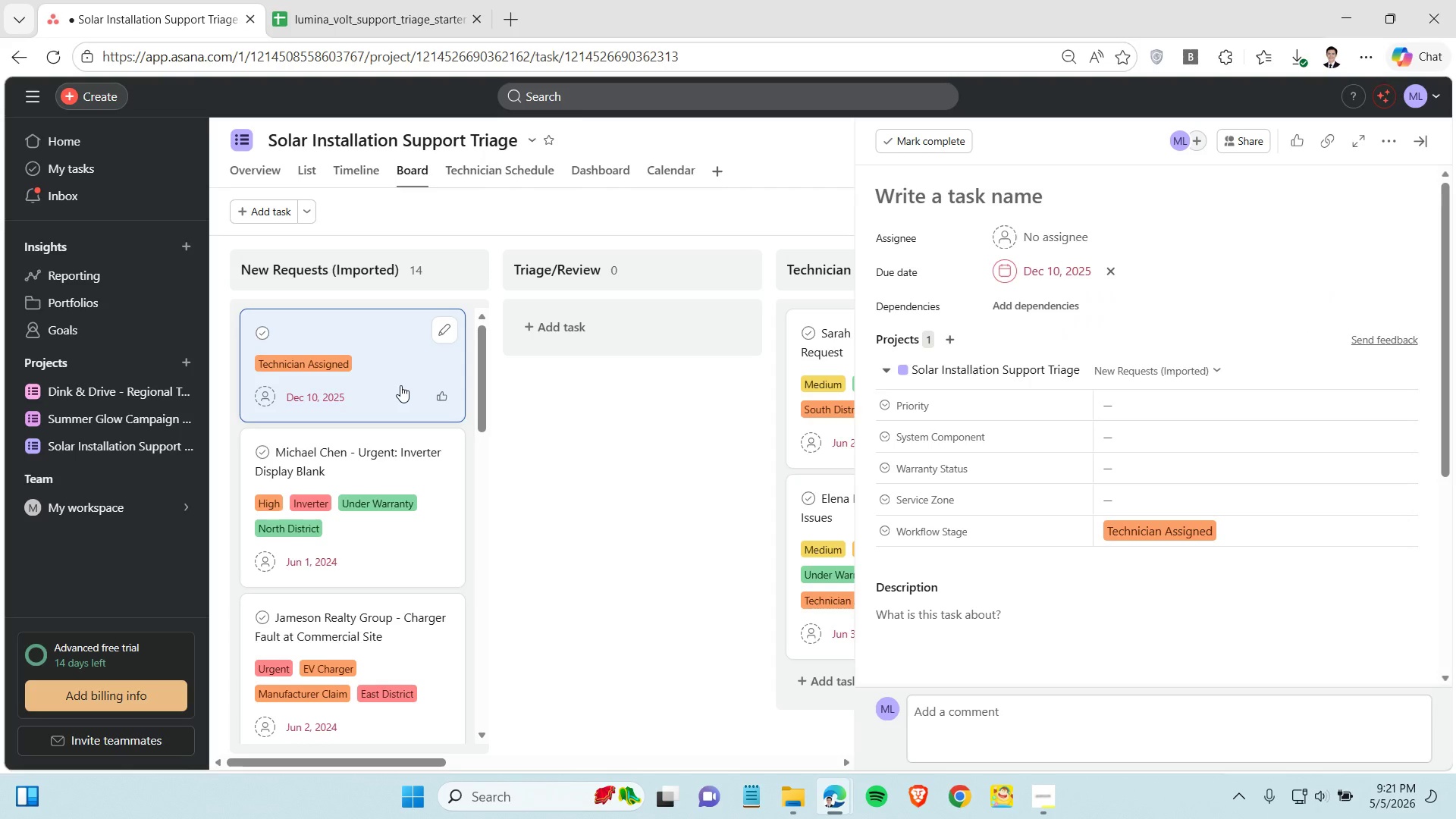 
left_click([688, 527])
 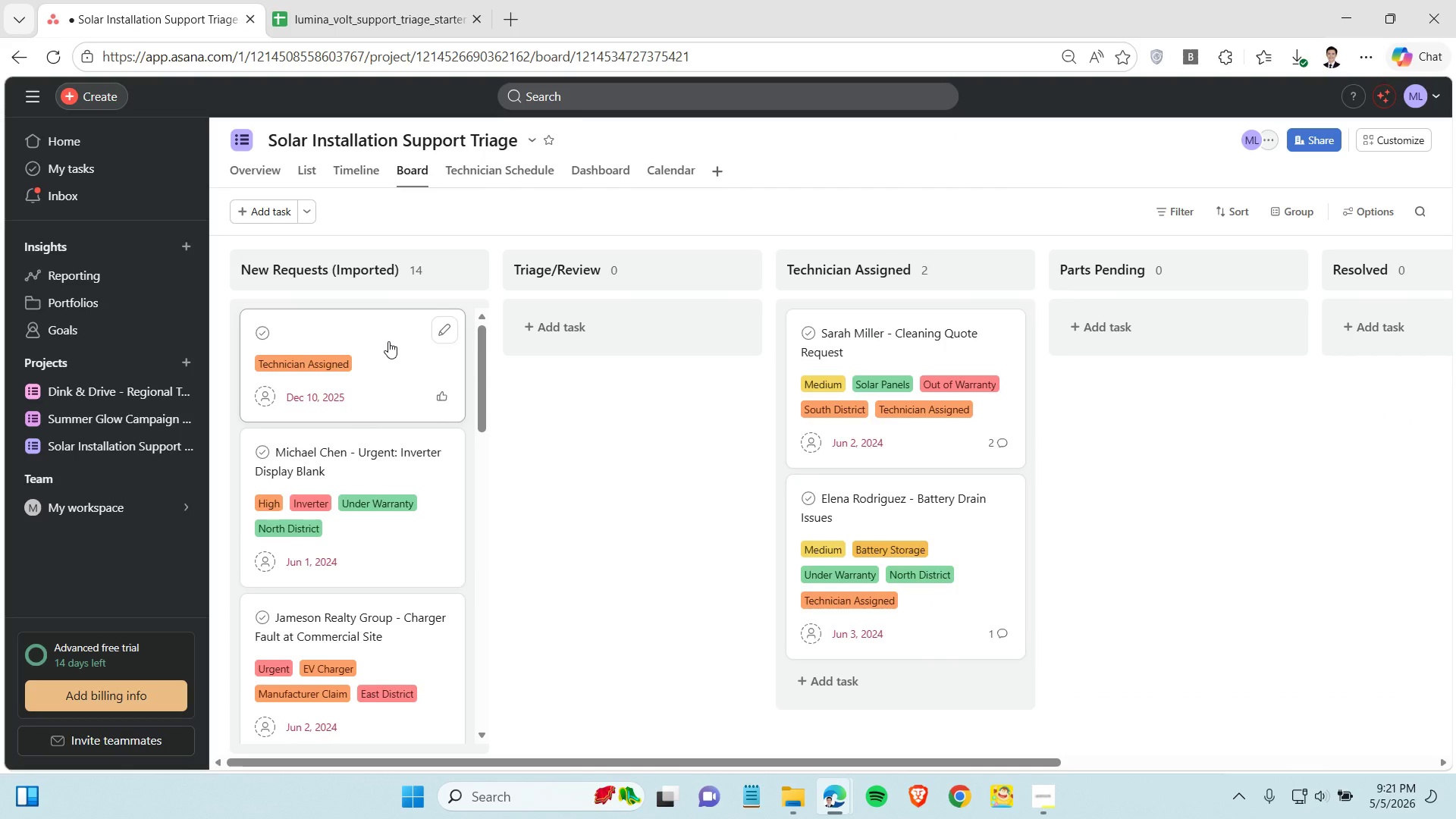 
left_click([381, 330])
 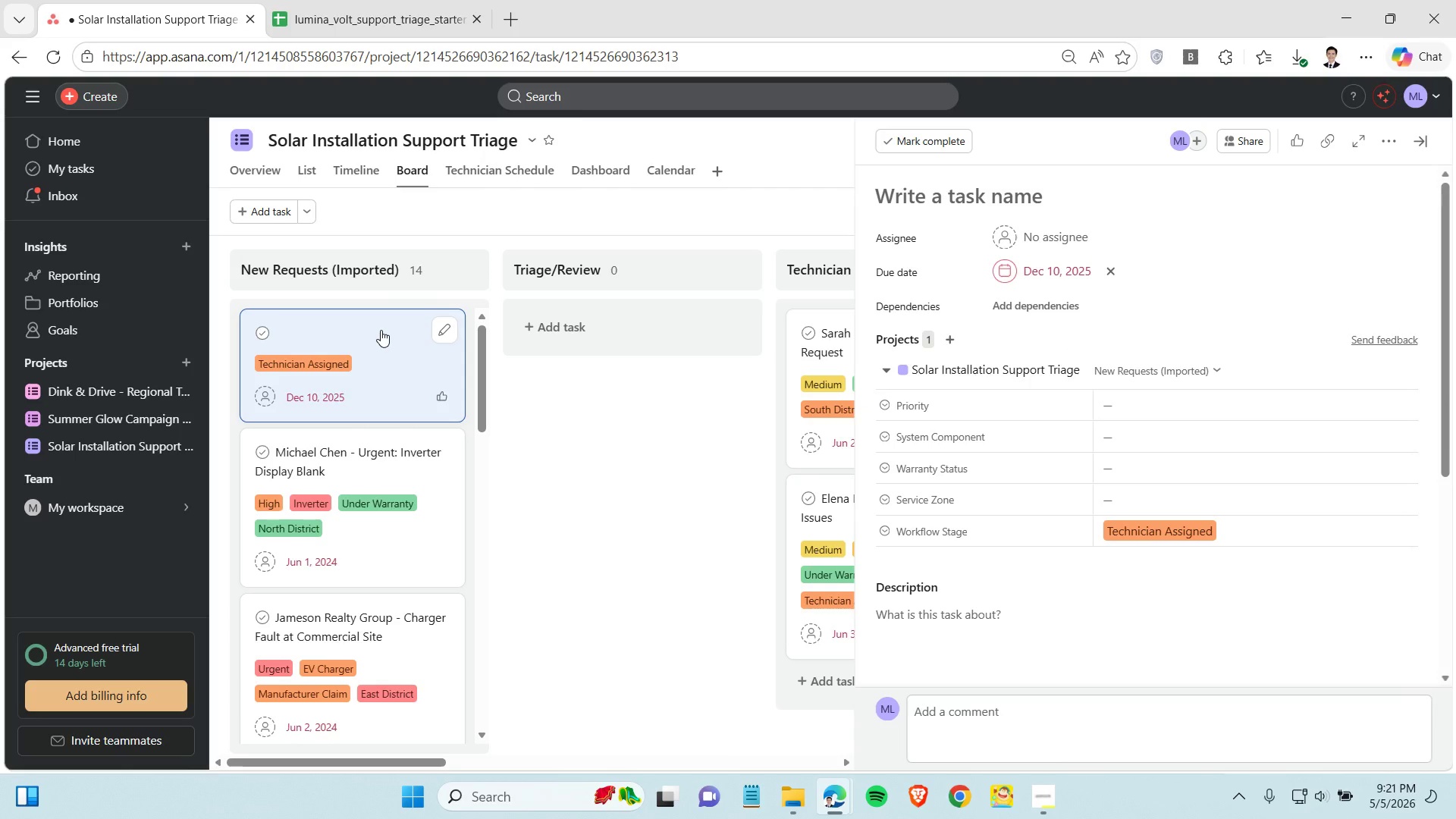 
wait(7.88)
 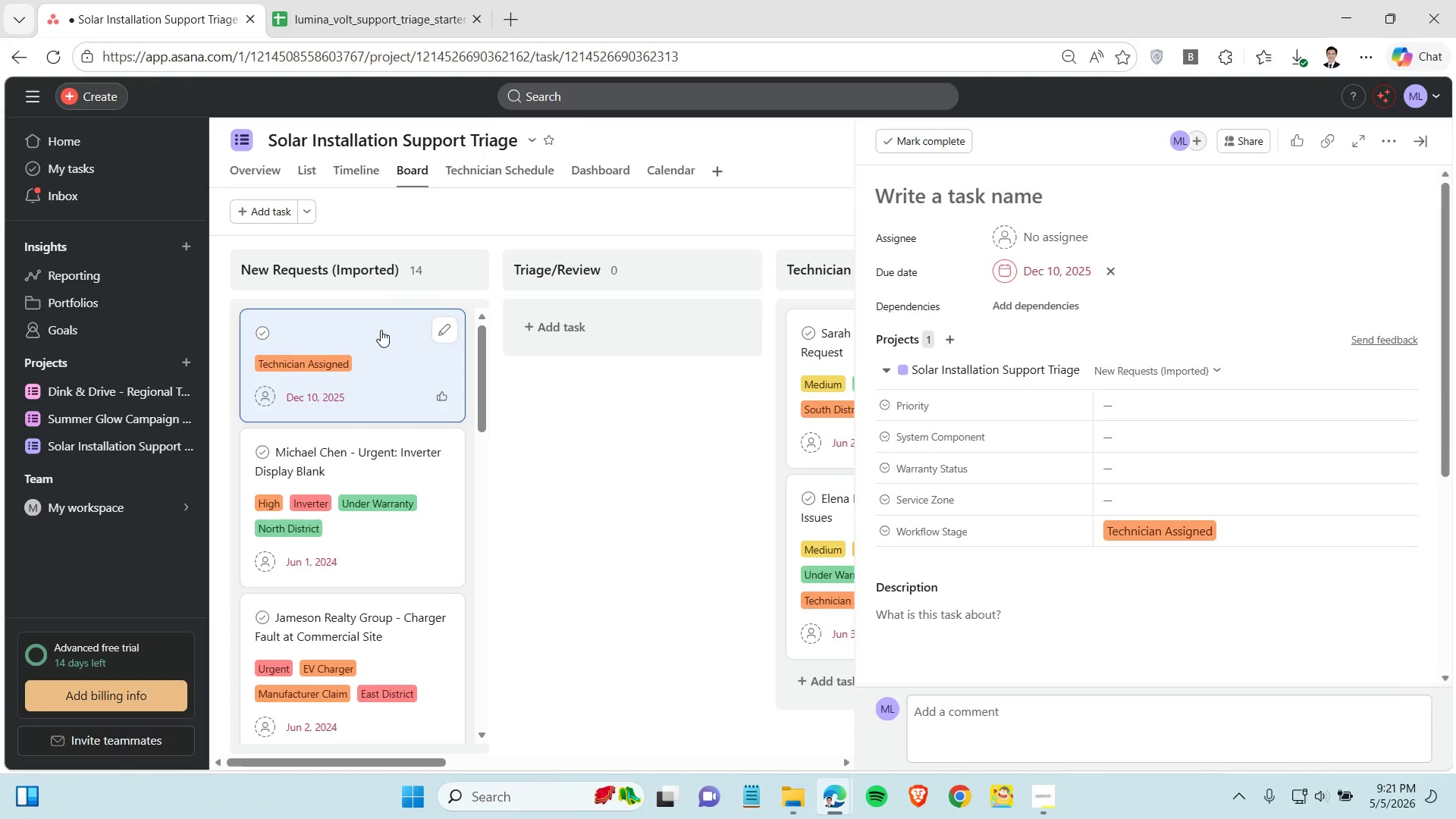 
key(Delete)
 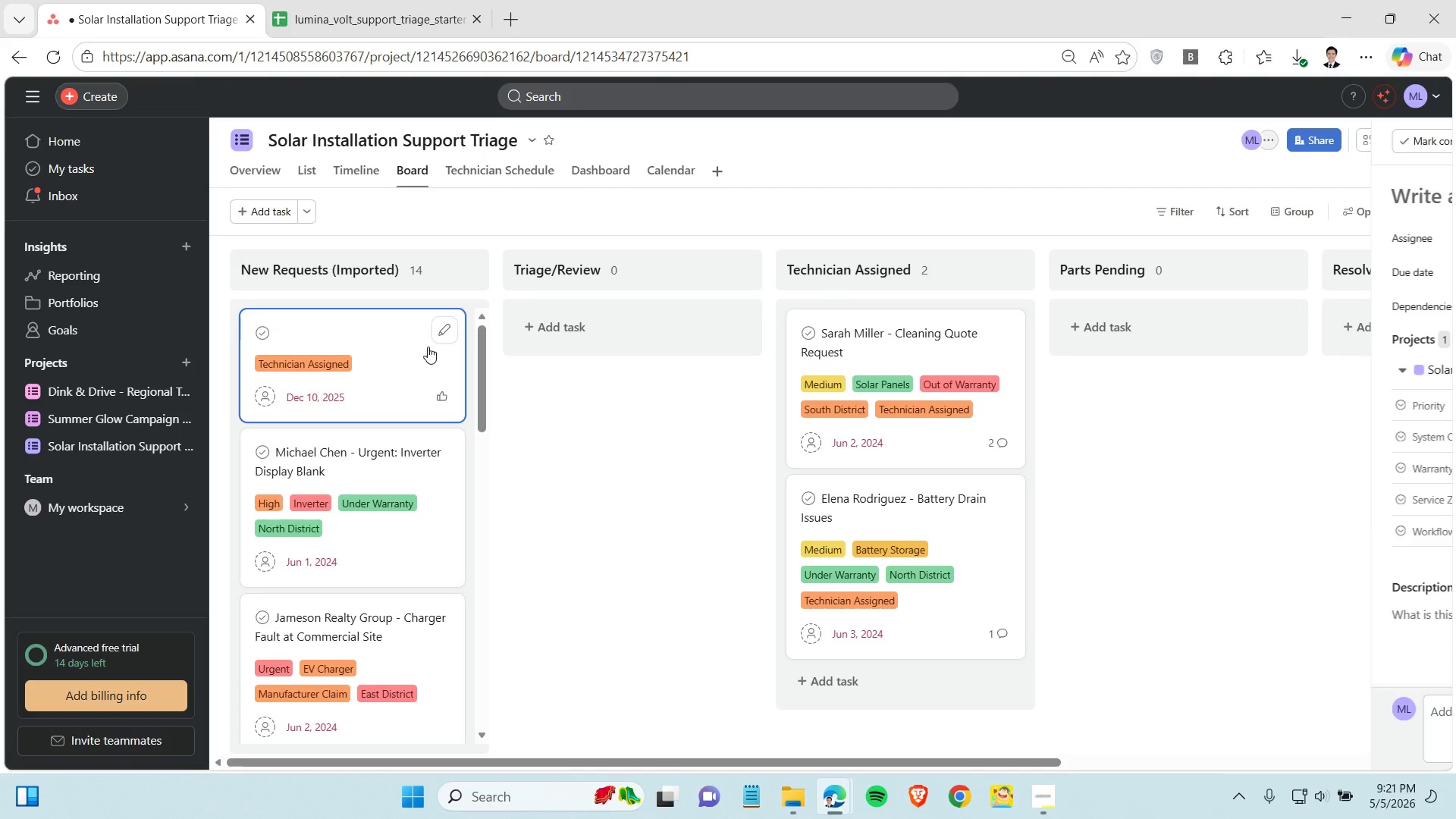 
left_click([414, 334])
 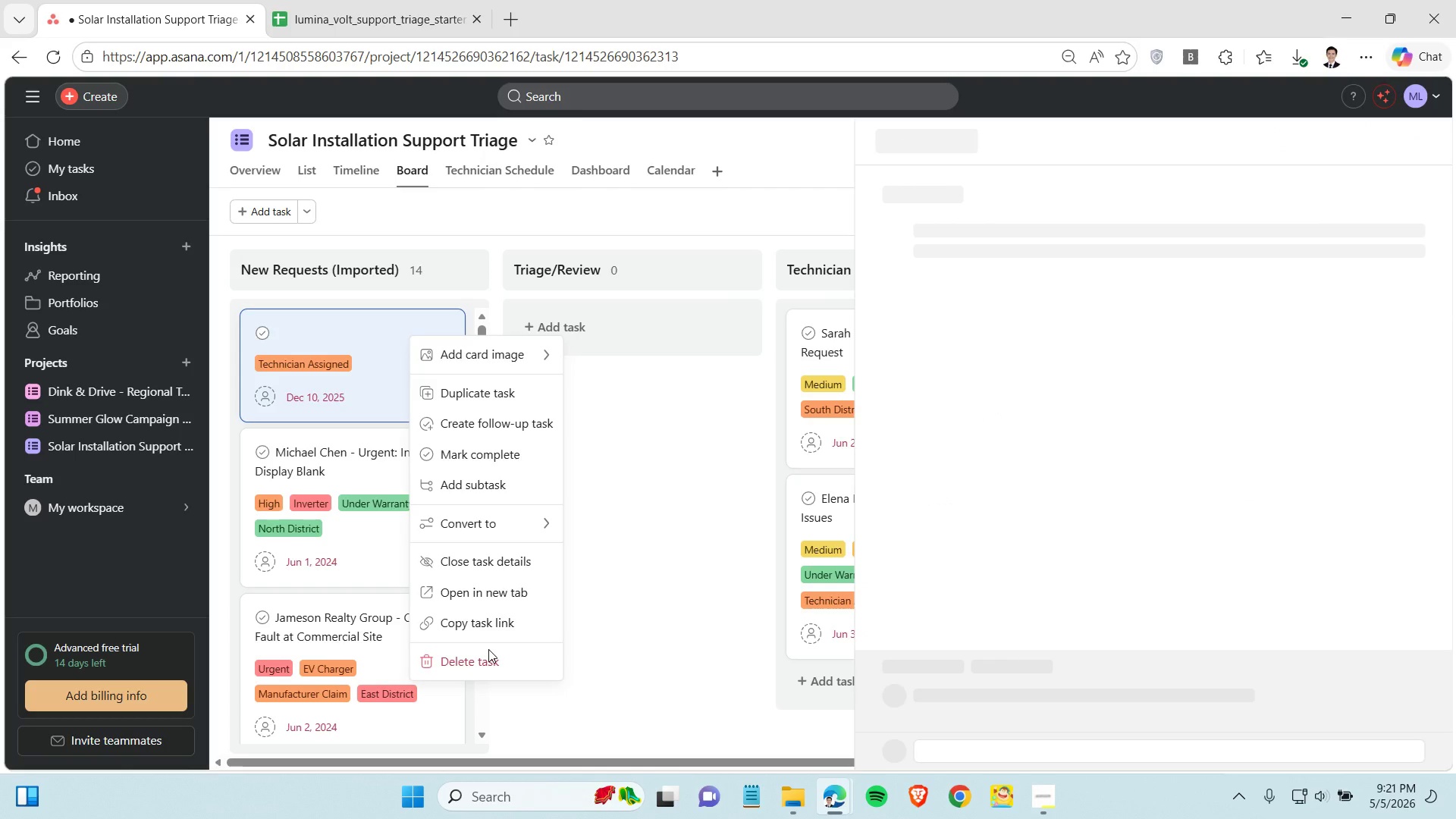 
left_click([487, 658])
 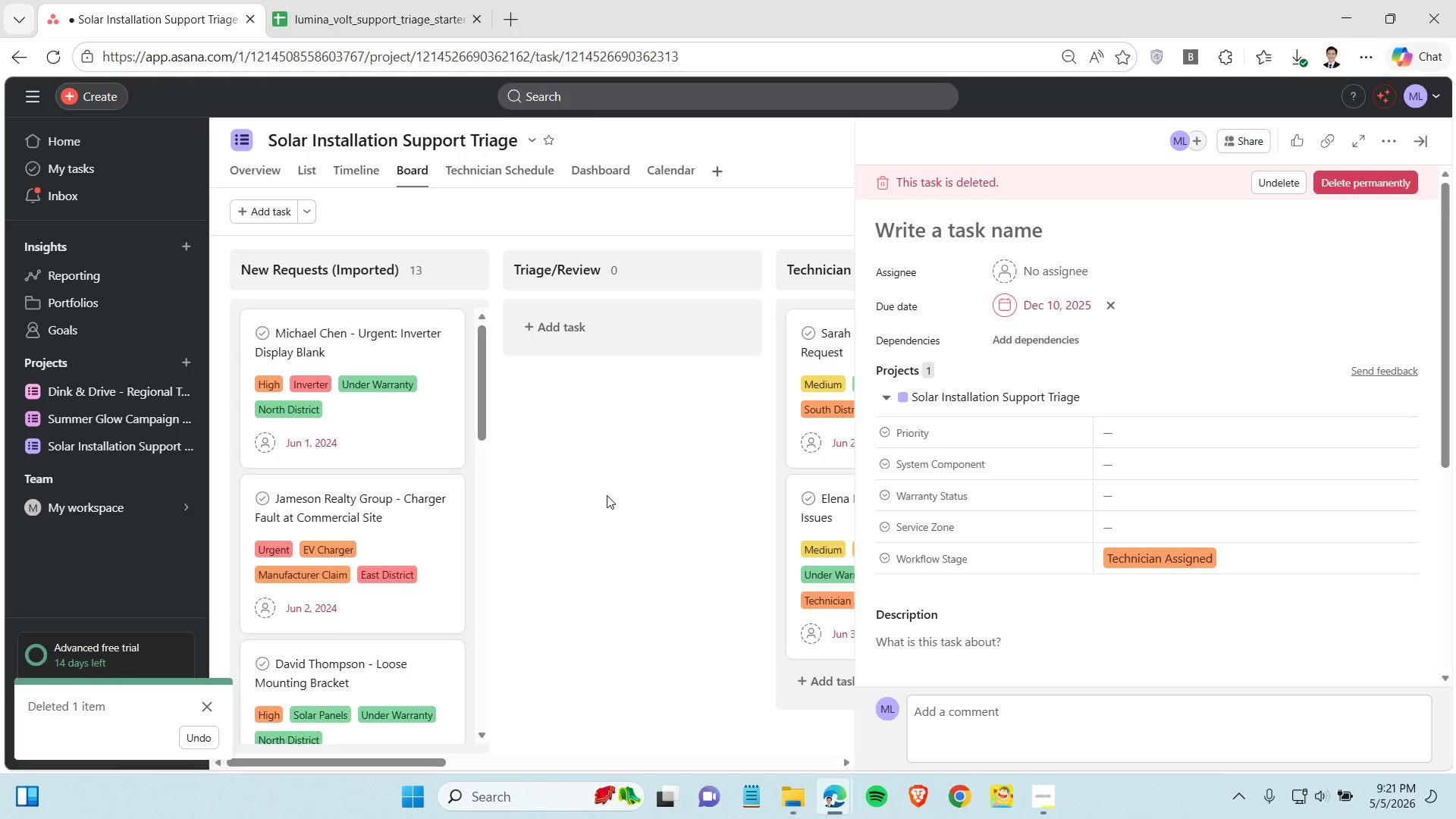 
left_click([607, 495])
 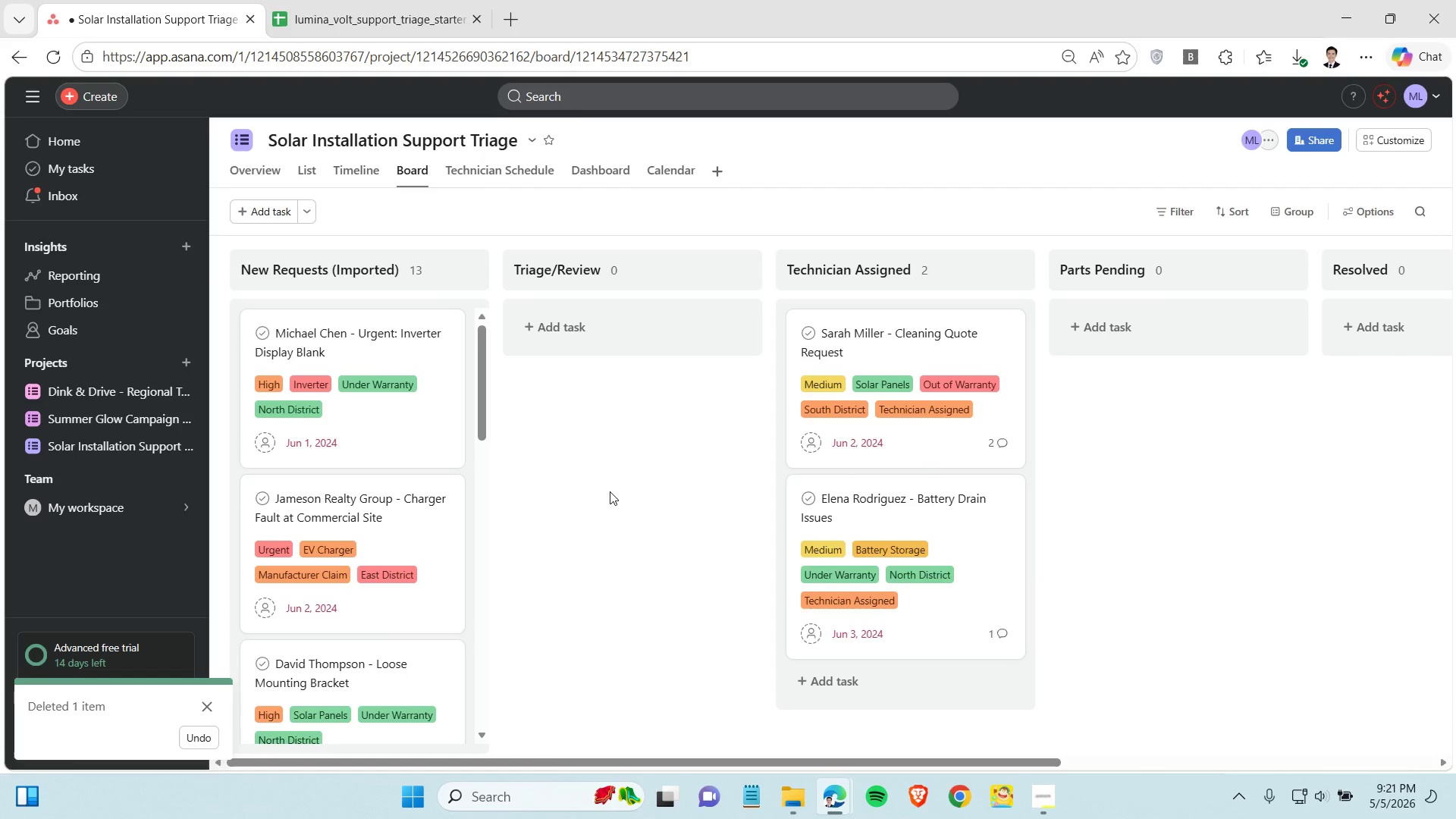 
wait(5.34)
 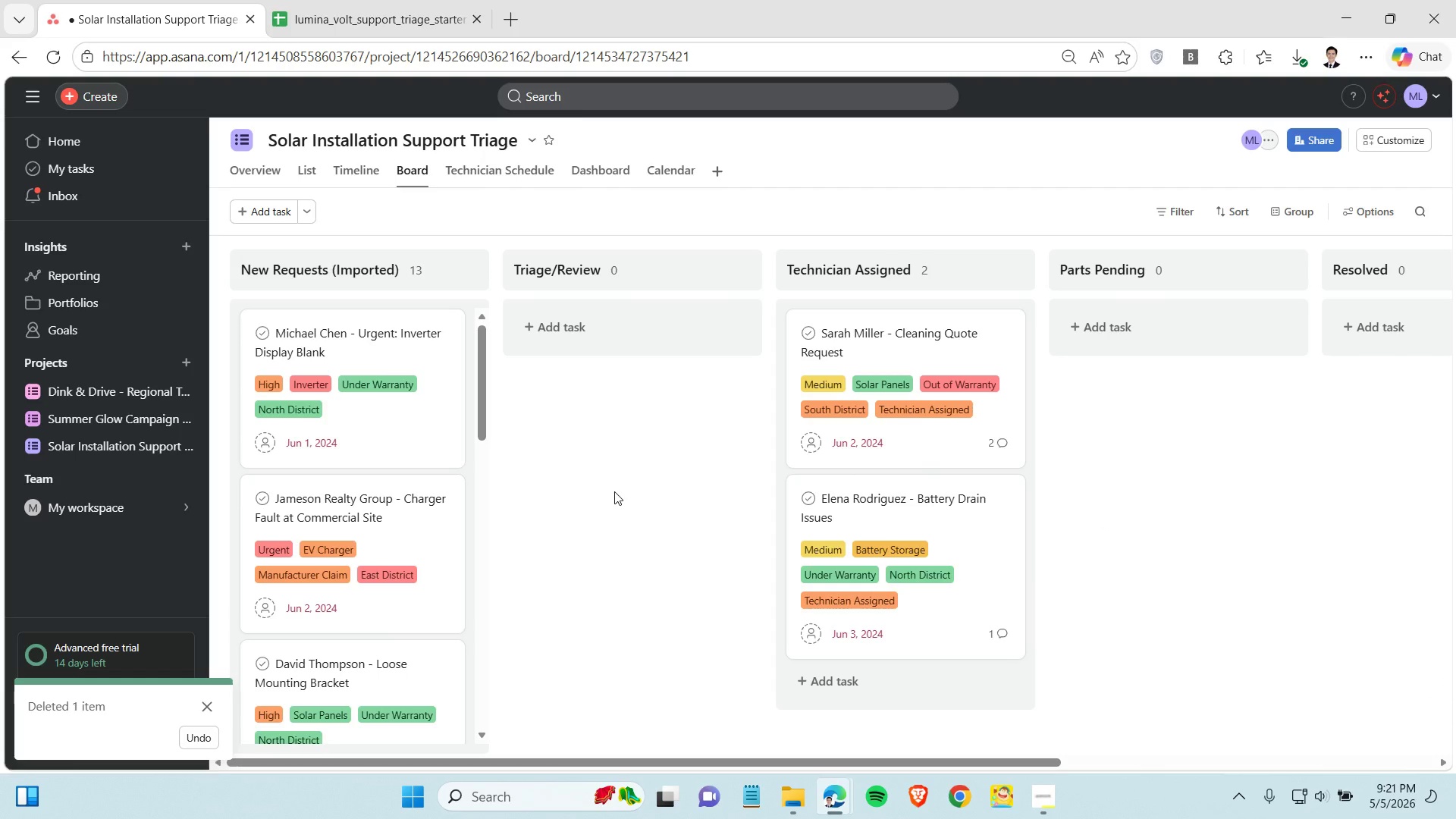 
left_click([432, 379])
 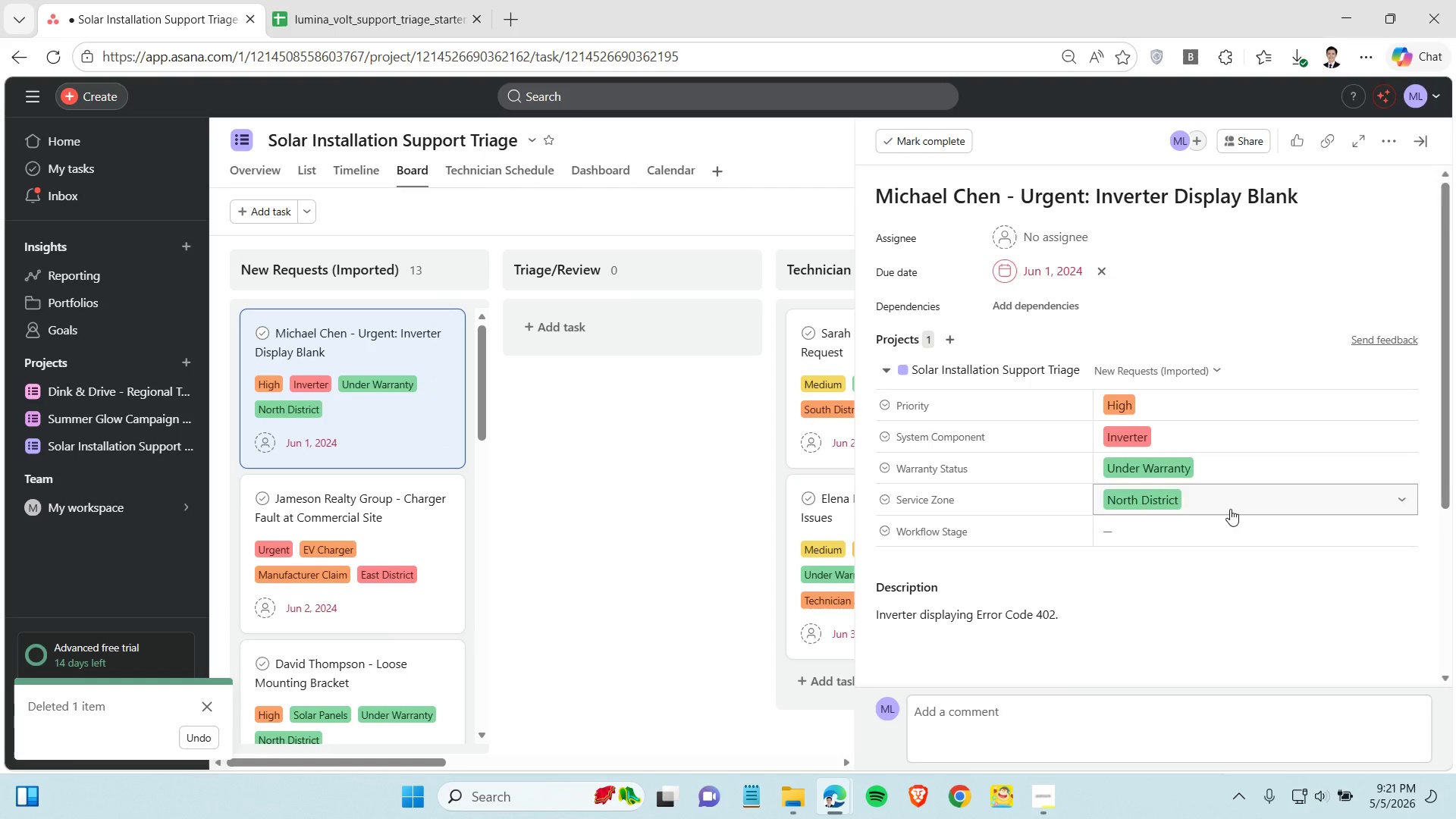 
left_click([1197, 529])
 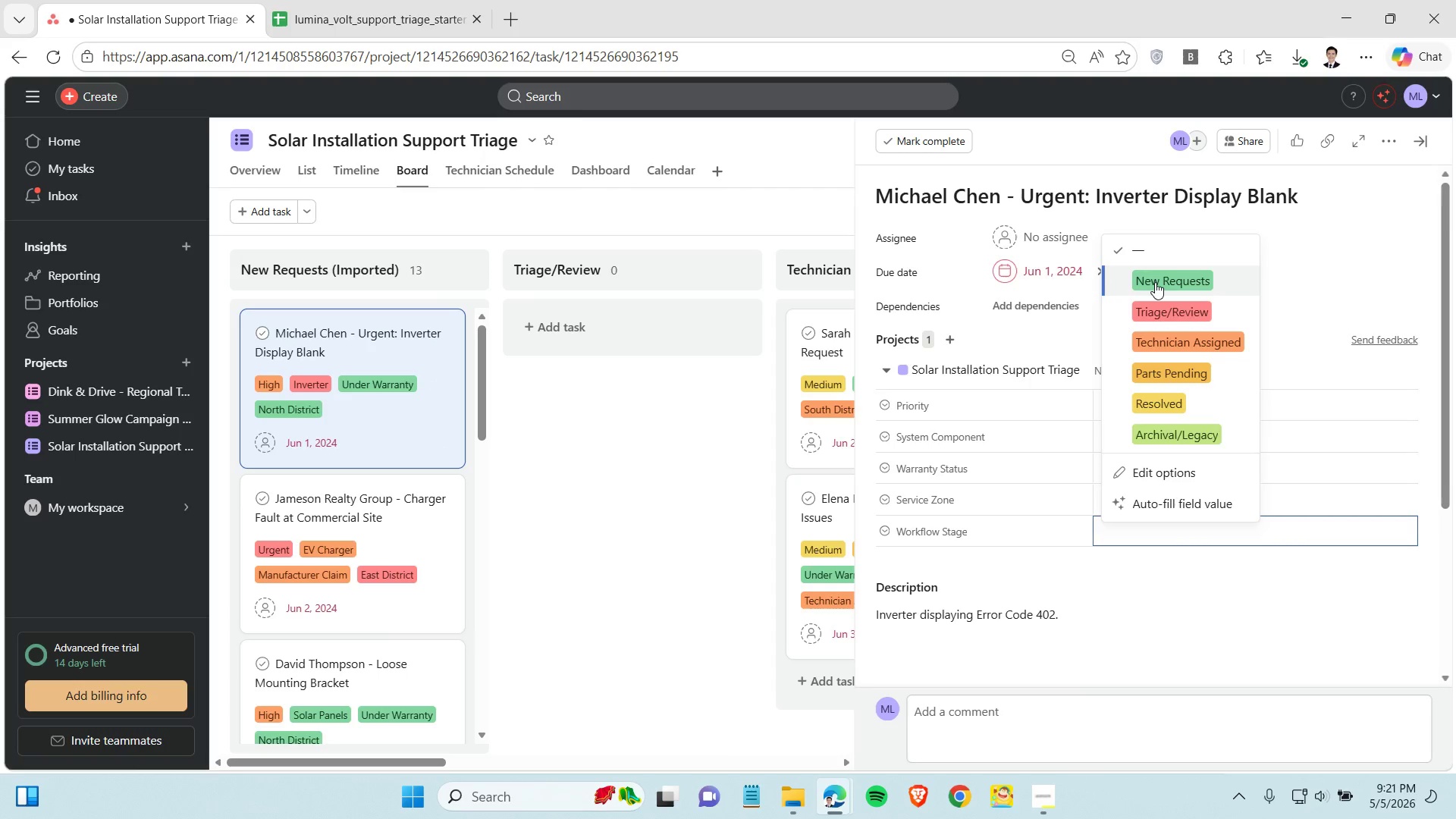 
left_click([1156, 276])
 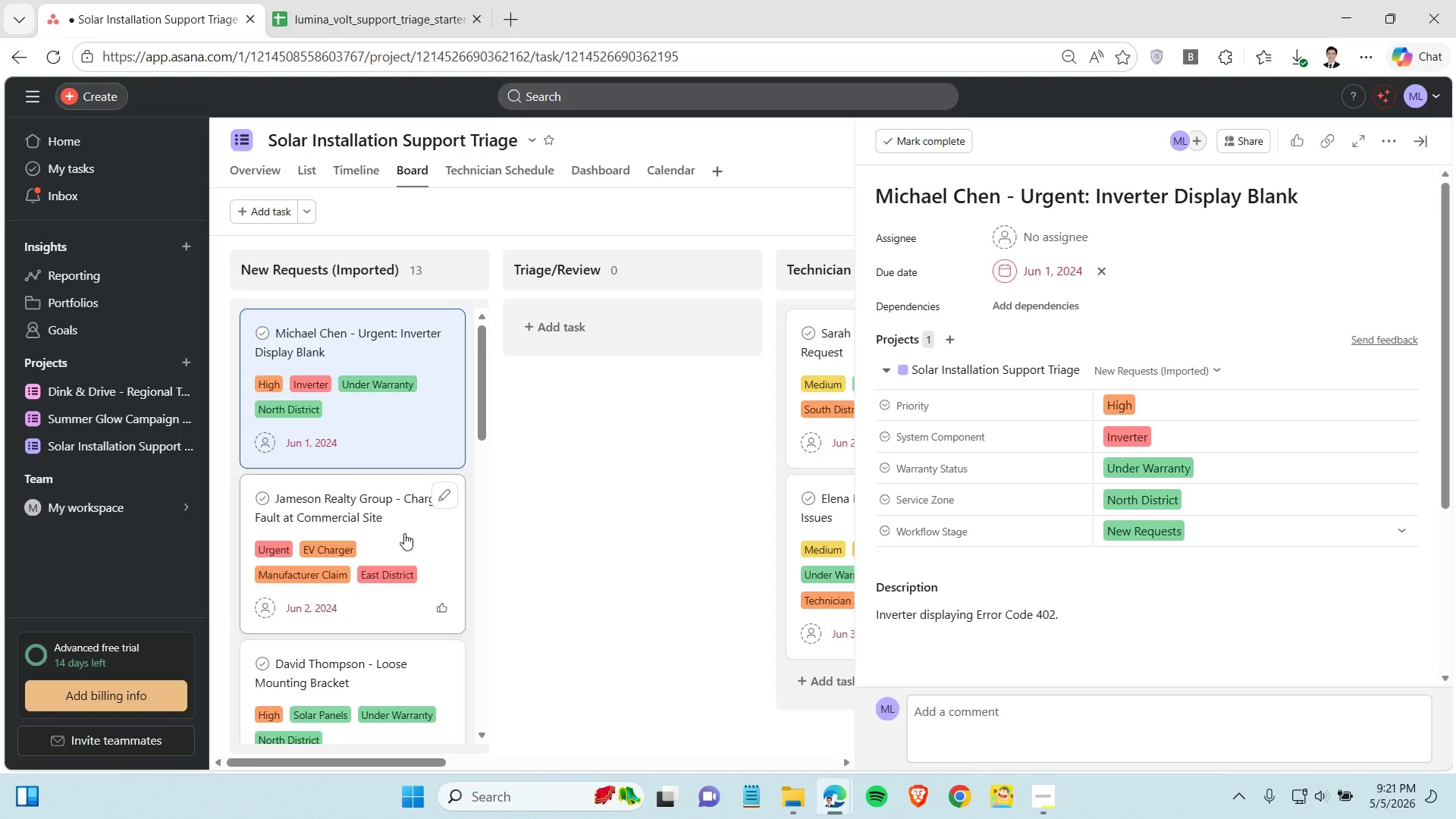 
left_click([404, 533])
 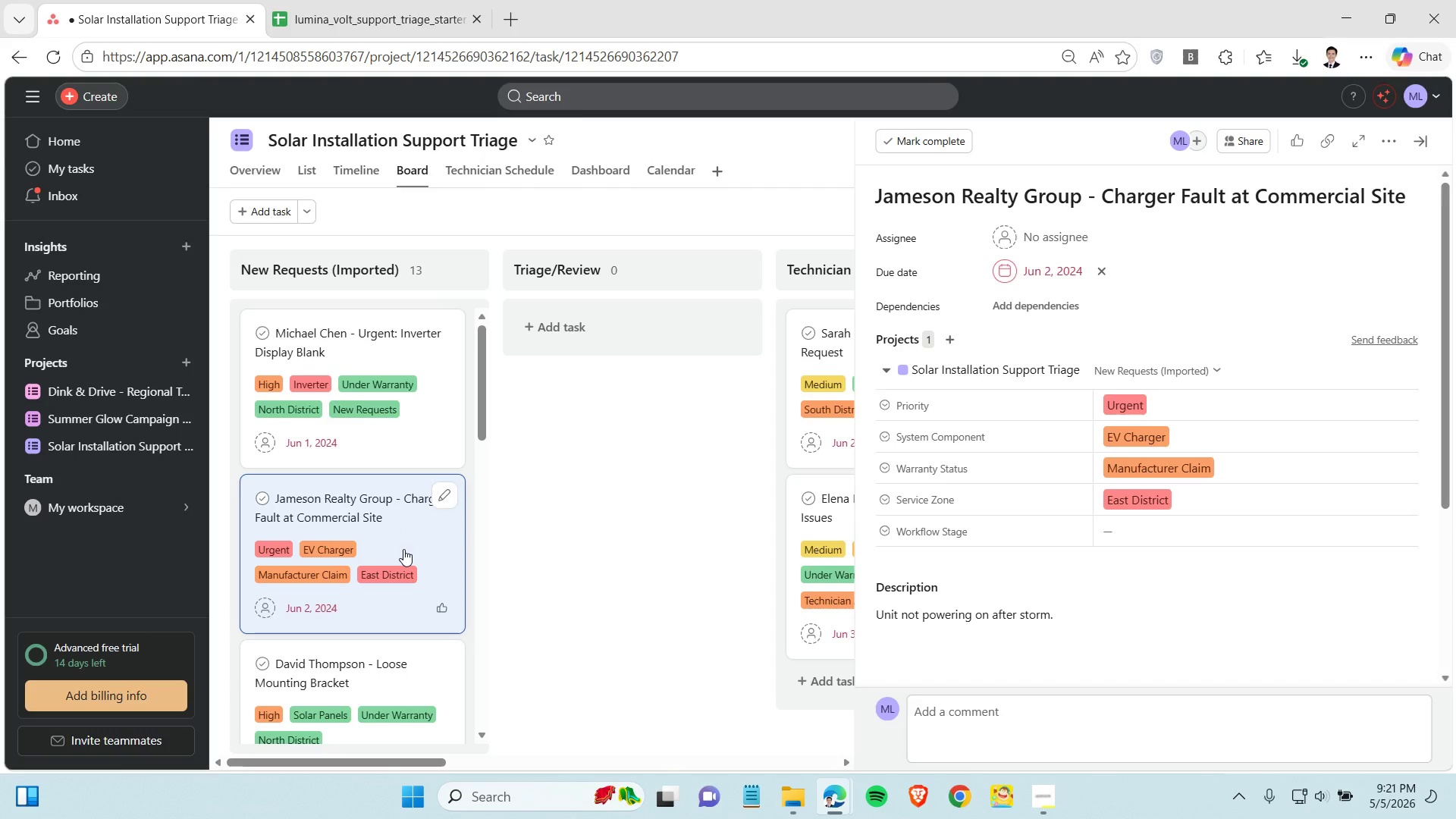 
left_click([1169, 532])
 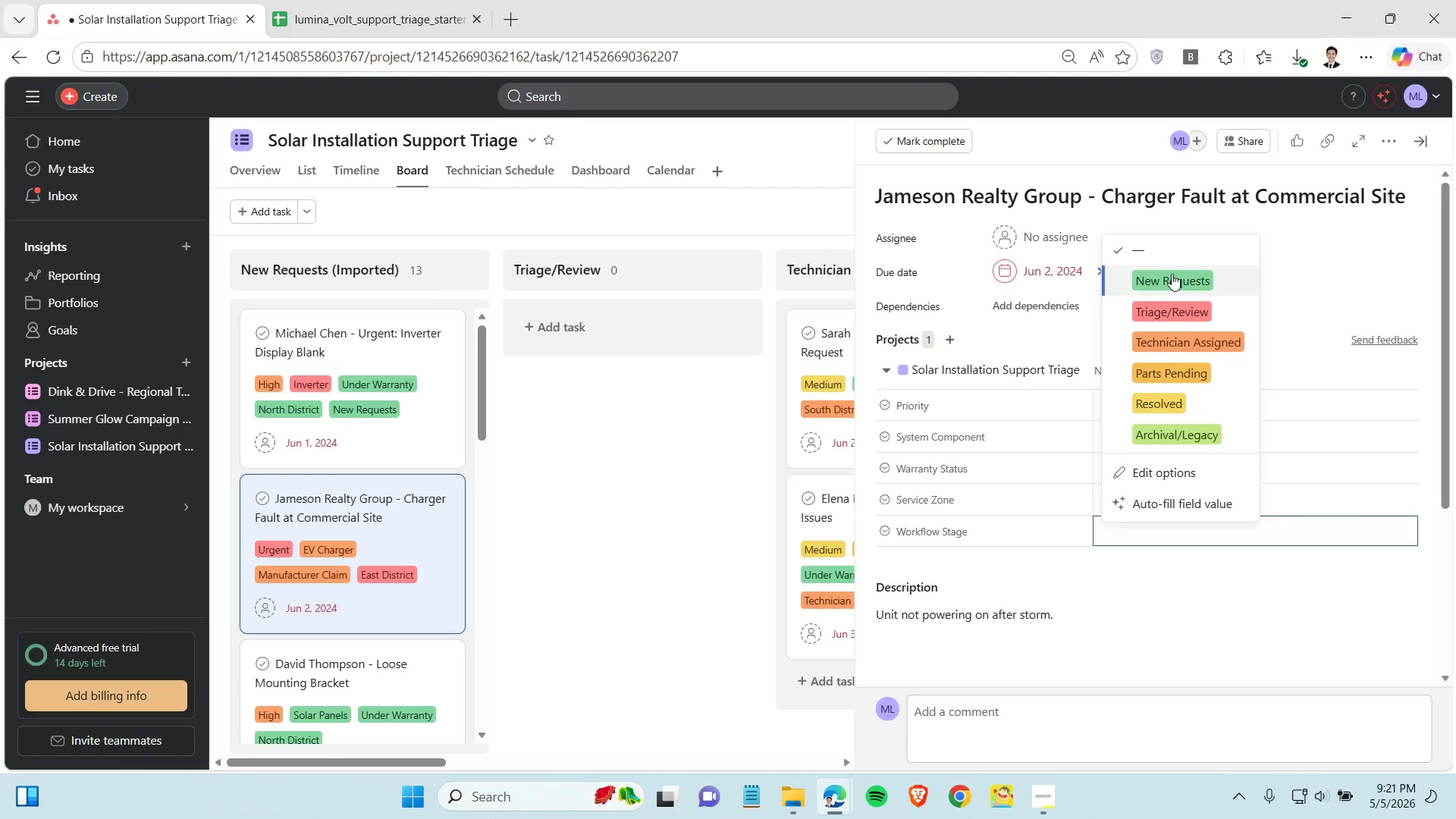 
left_click([1172, 274])
 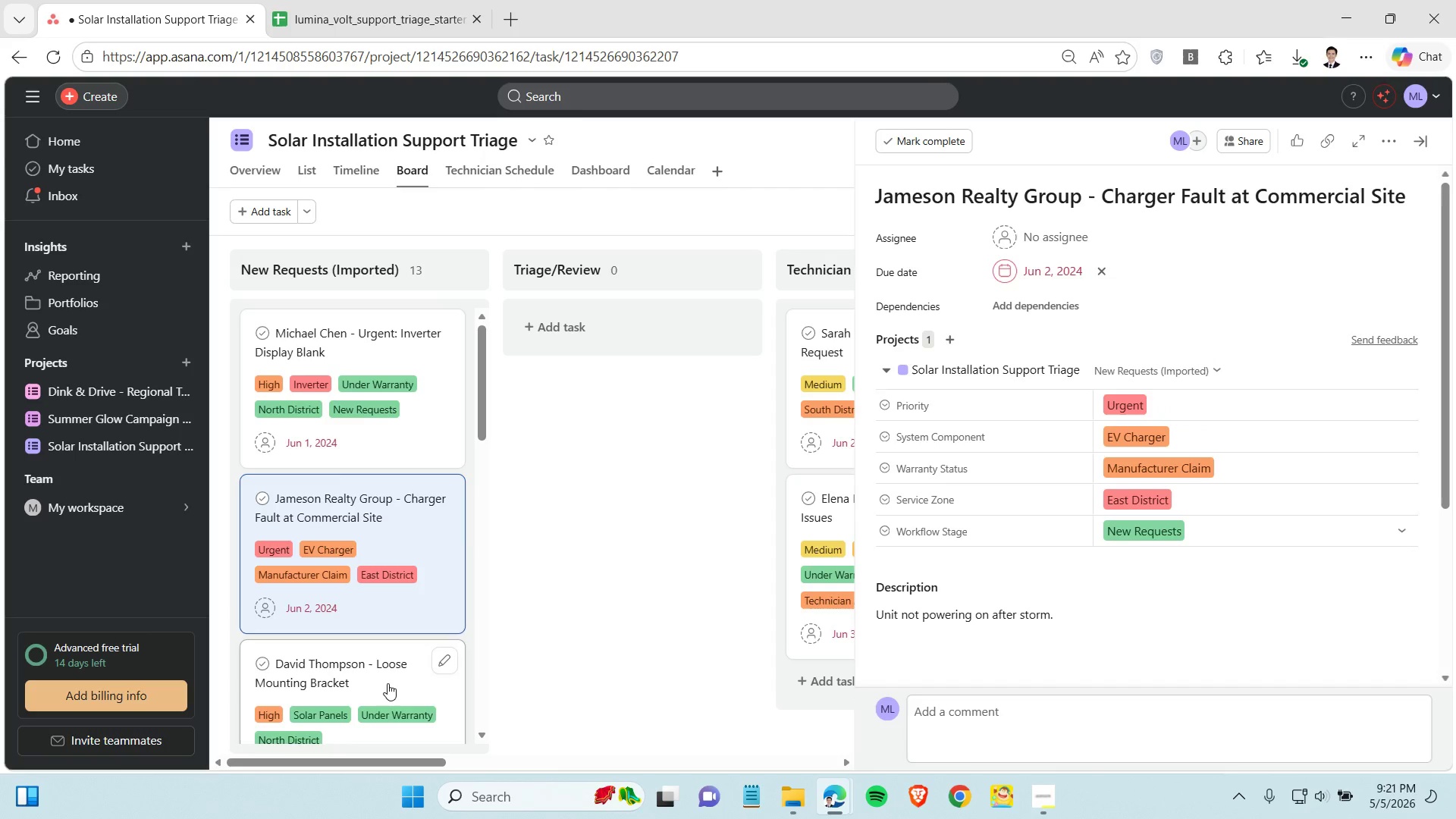 
left_click([388, 683])
 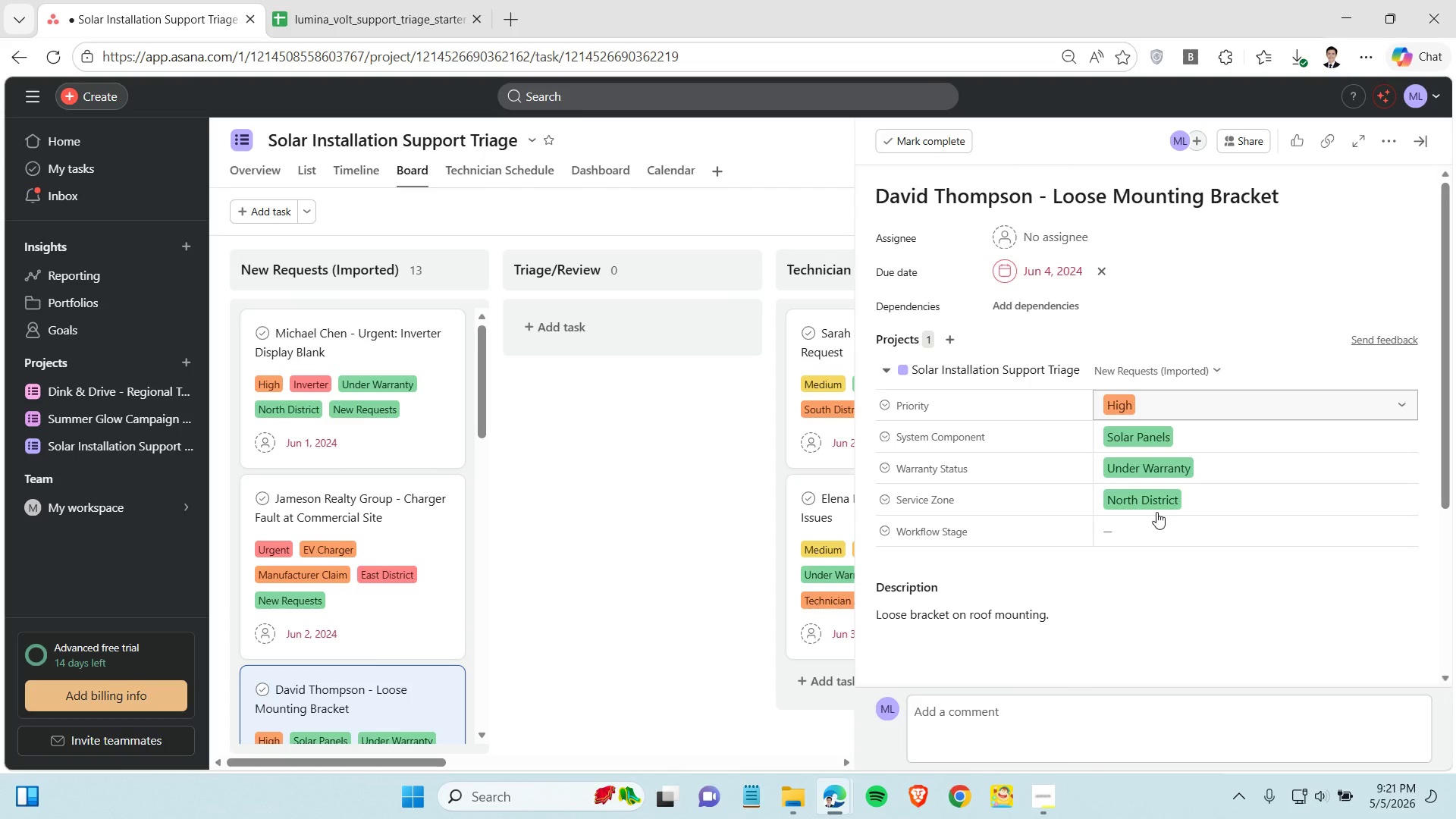 
left_click([1155, 520])
 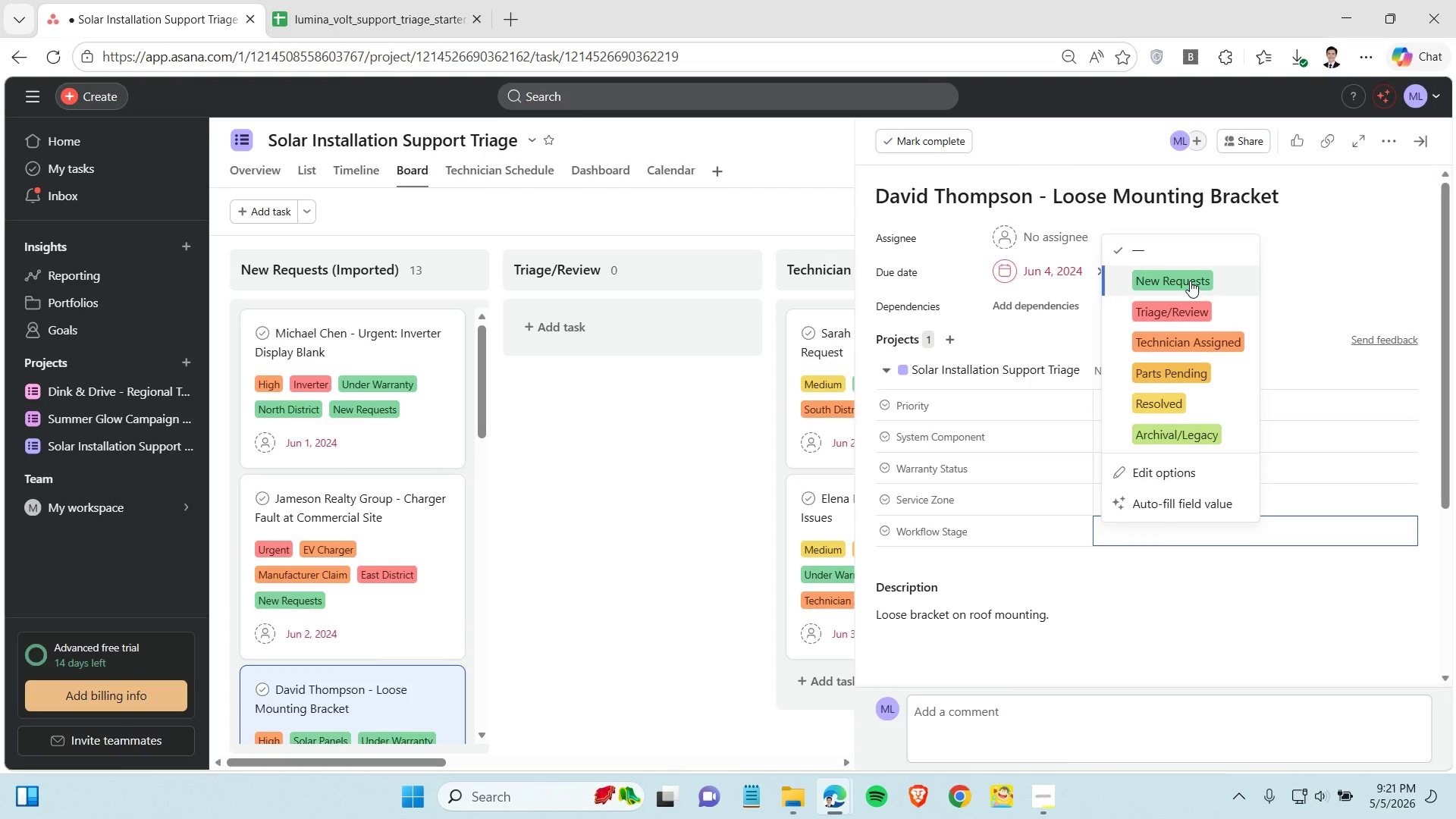 
left_click([1190, 281])
 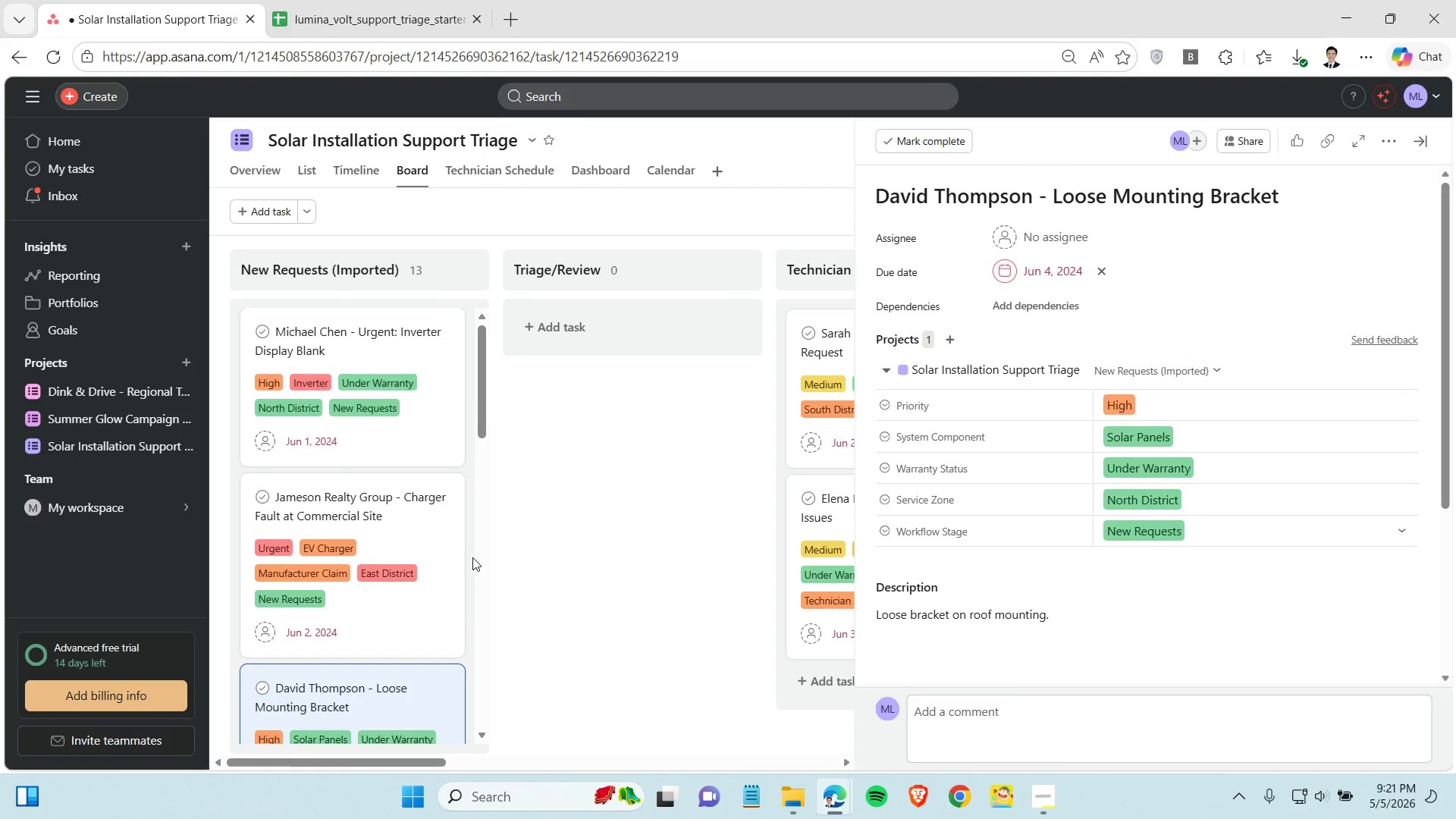 
left_click([411, 562])
 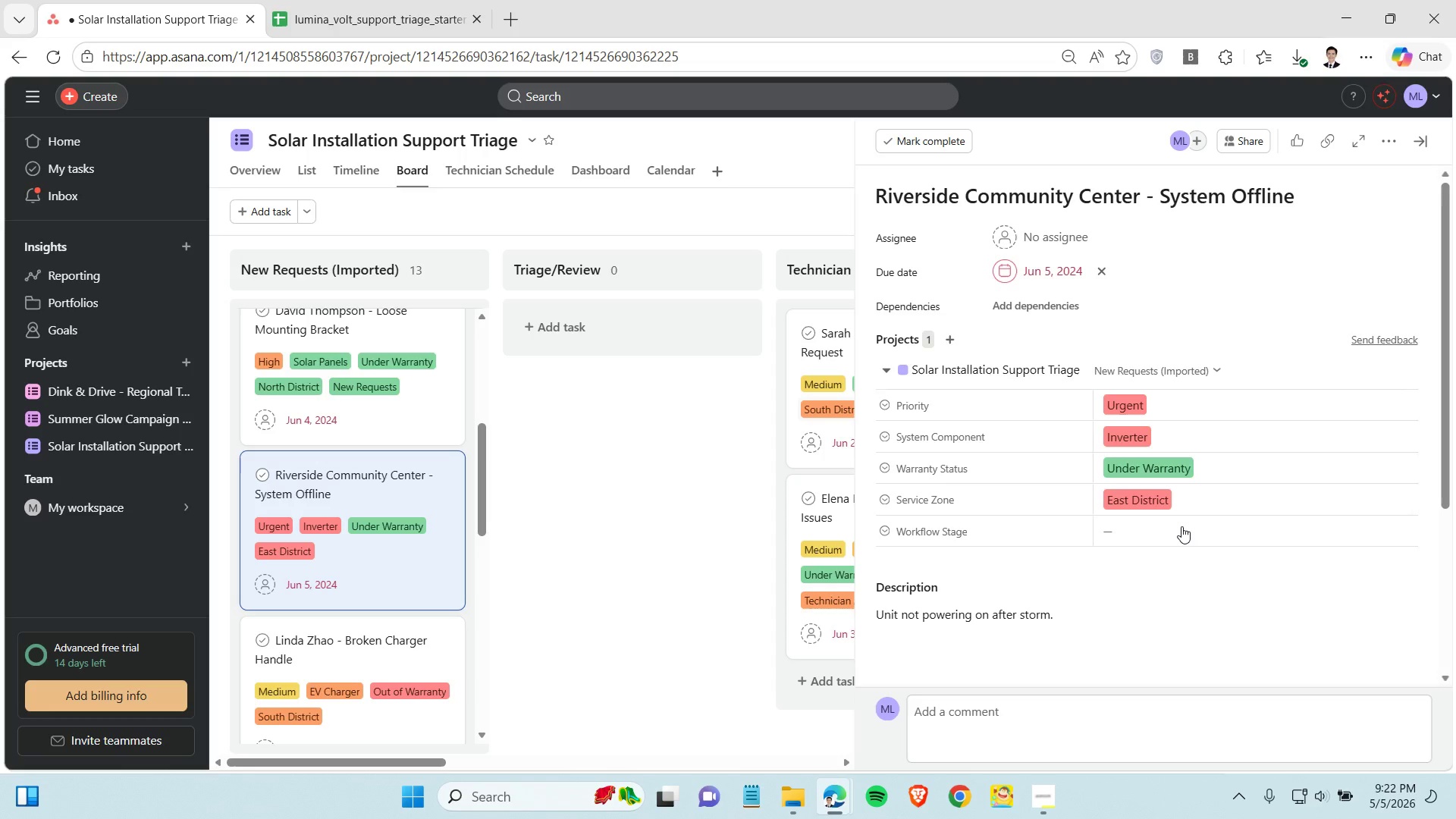 
scroll: coordinate [443, 551], scroll_direction: down, amount: 4.0
 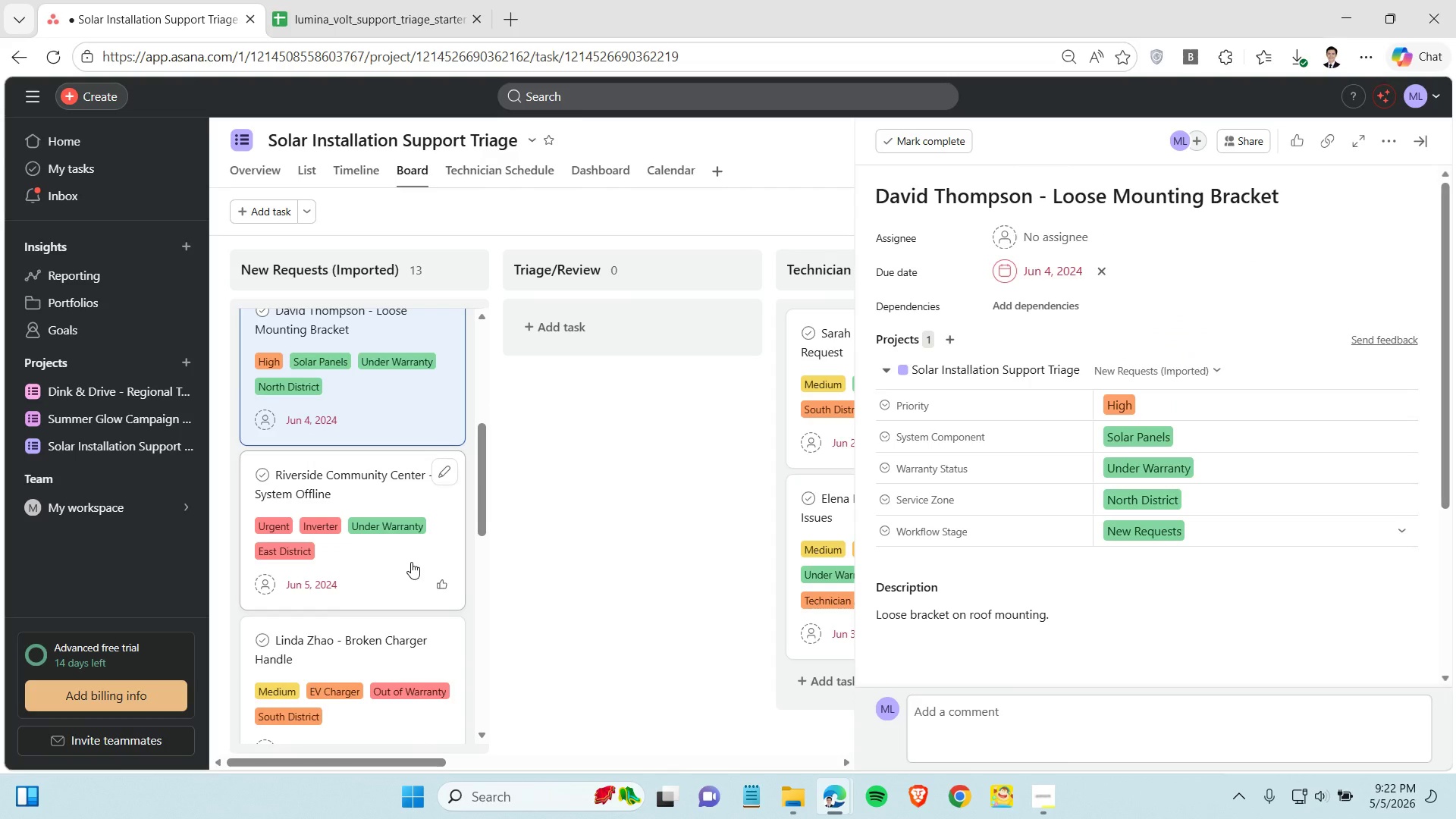 
left_click([1181, 528])
 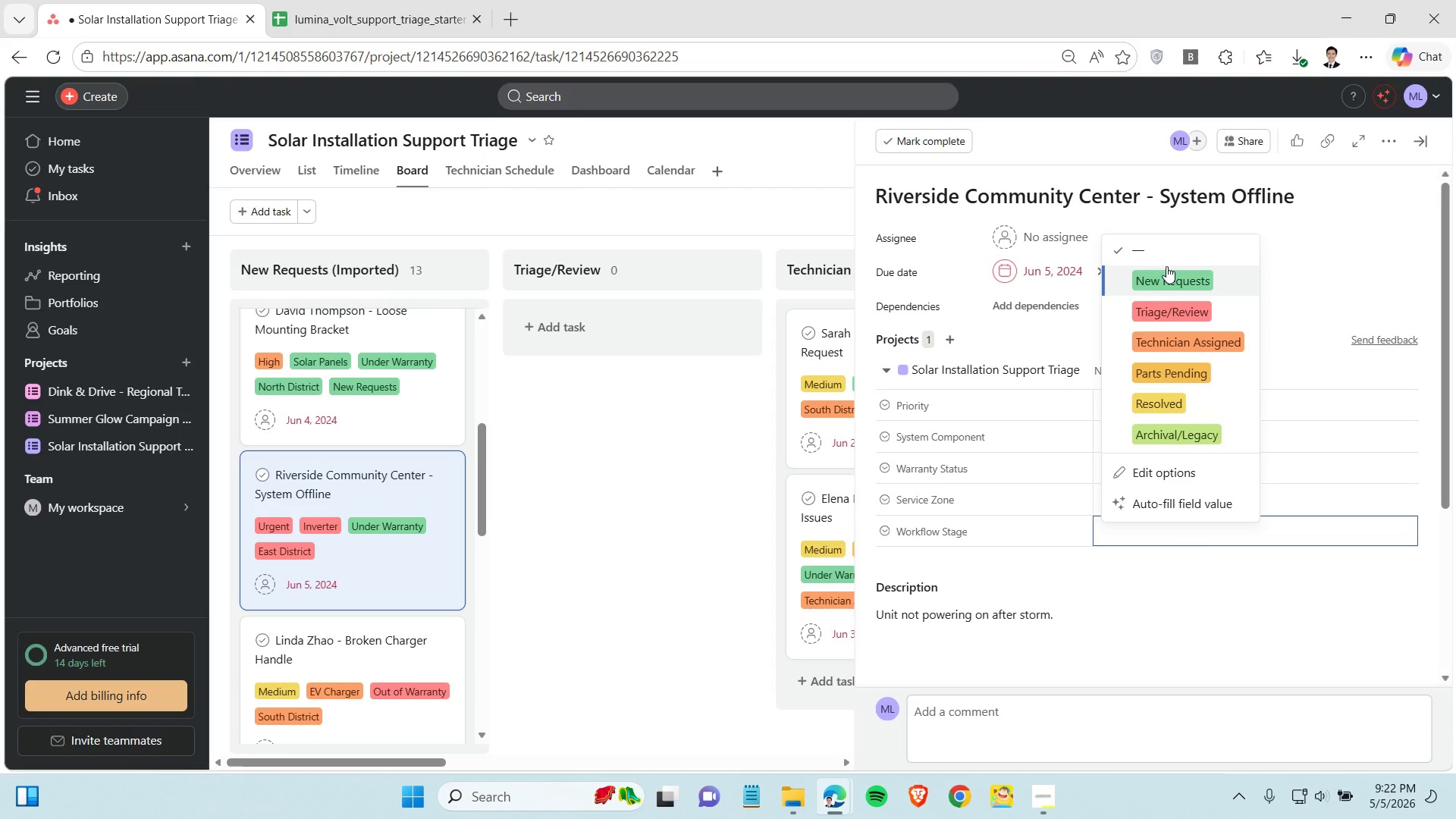 
left_click([1166, 266])
 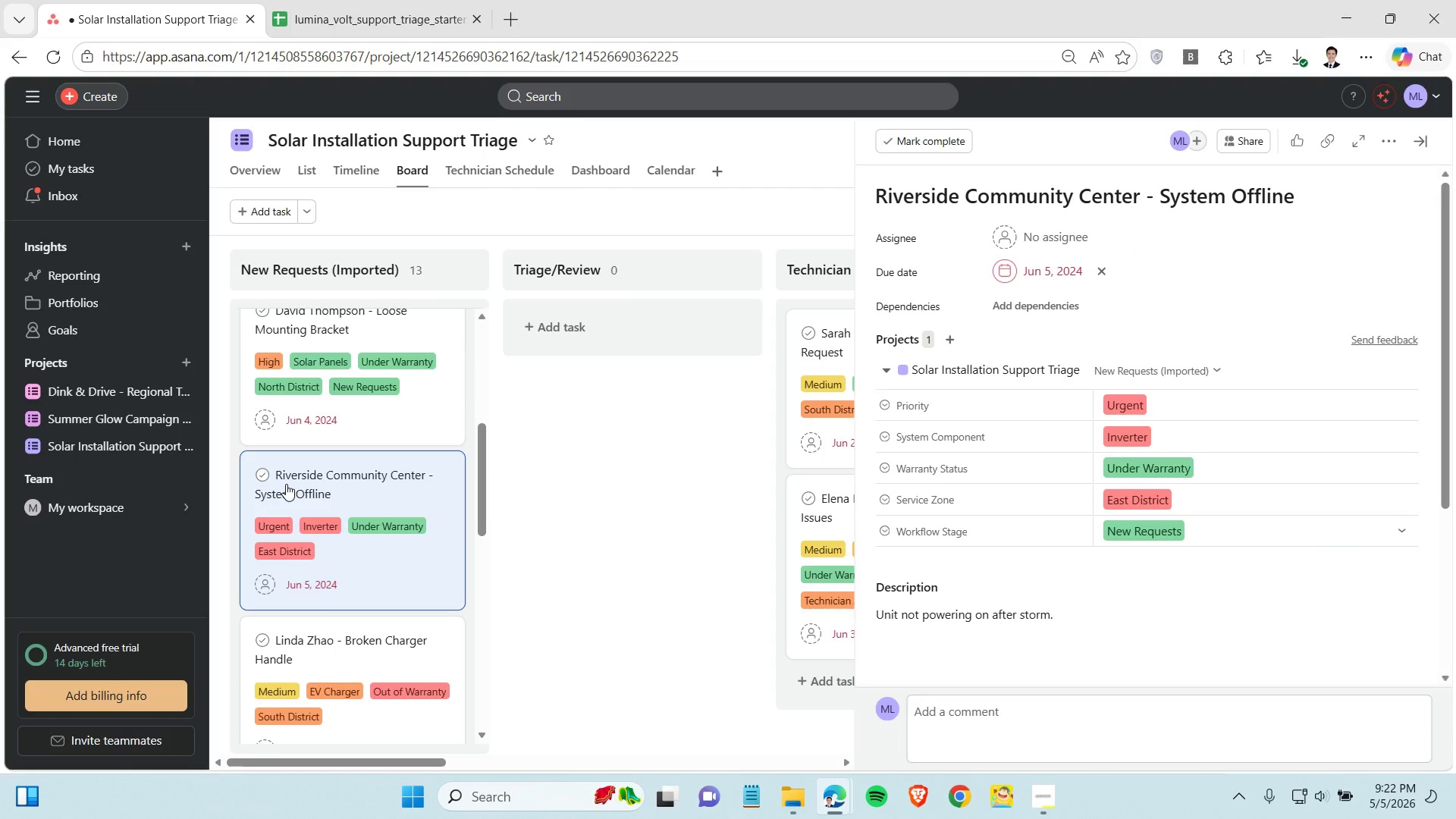 
scroll: coordinate [290, 488], scroll_direction: down, amount: 3.0
 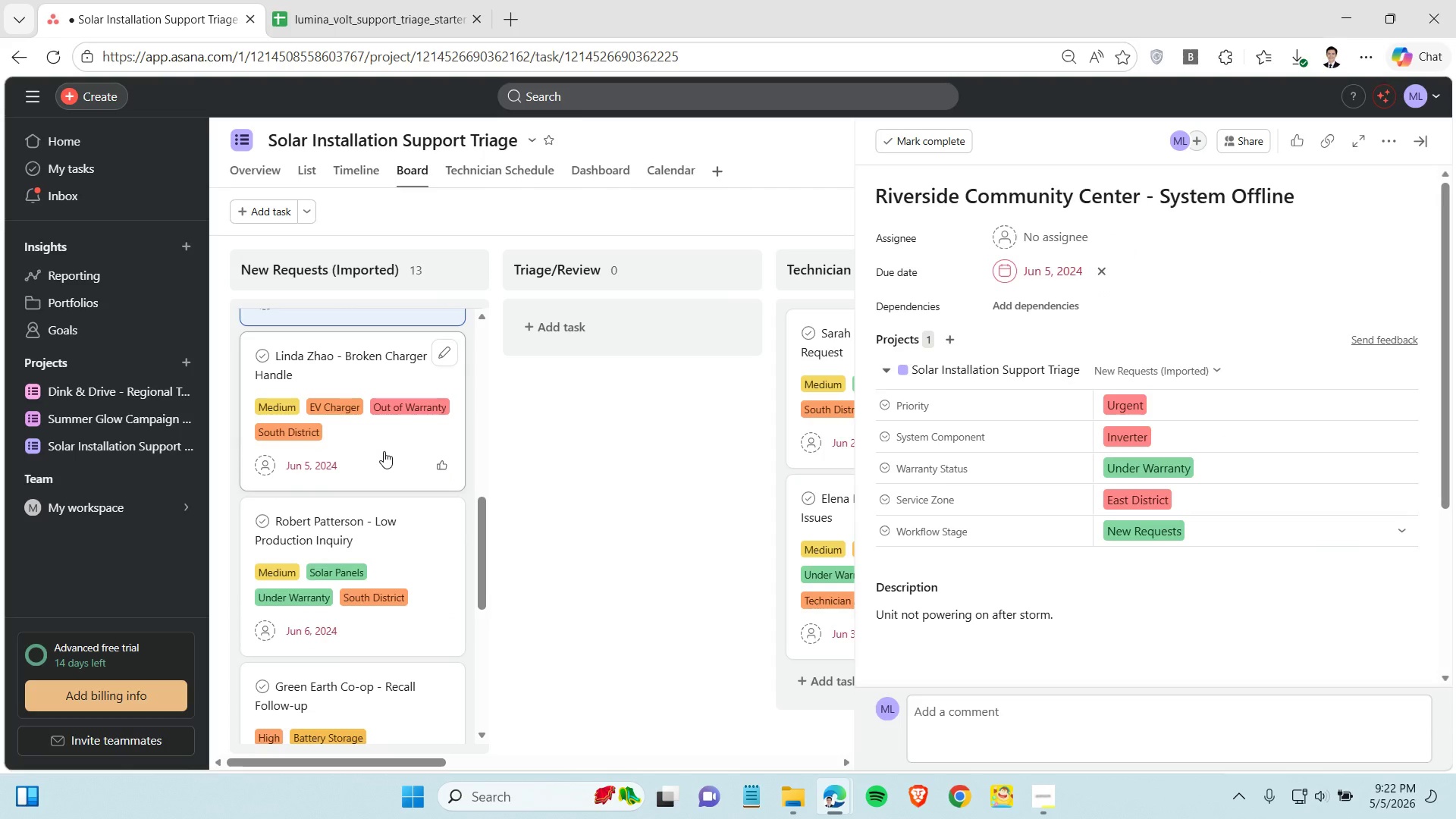 
left_click([384, 451])
 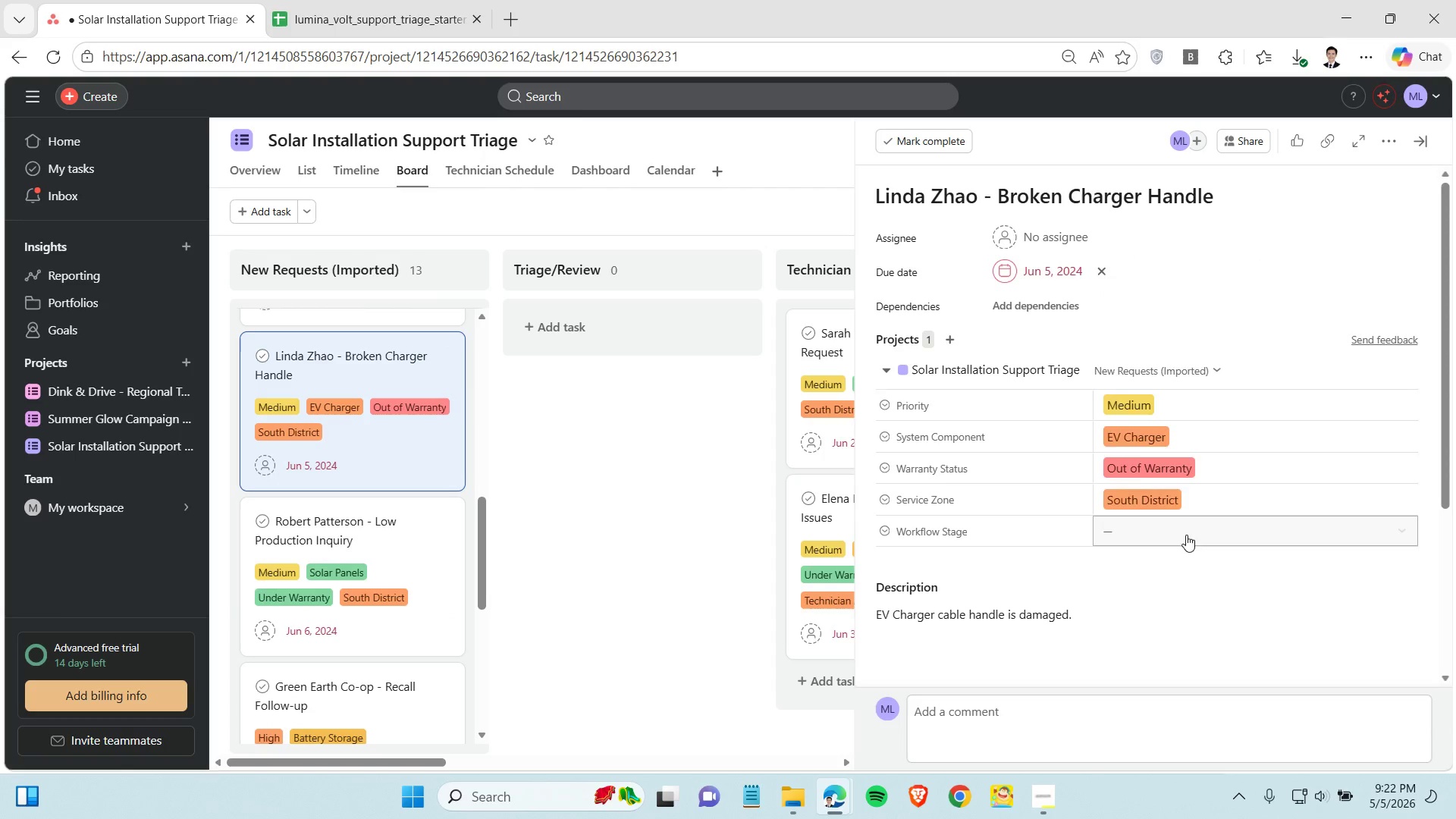 
left_click([1186, 535])
 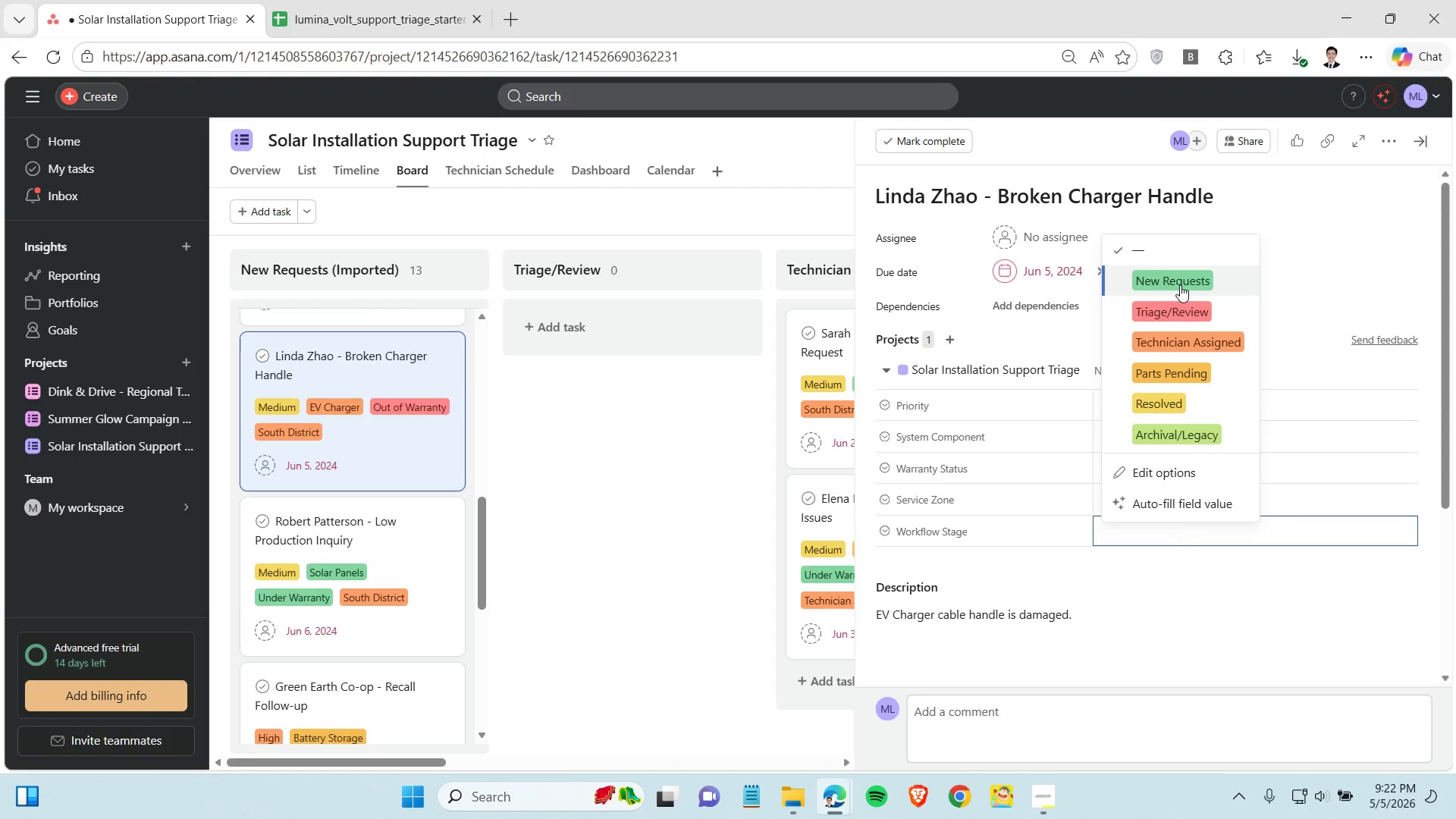 
left_click([1180, 285])
 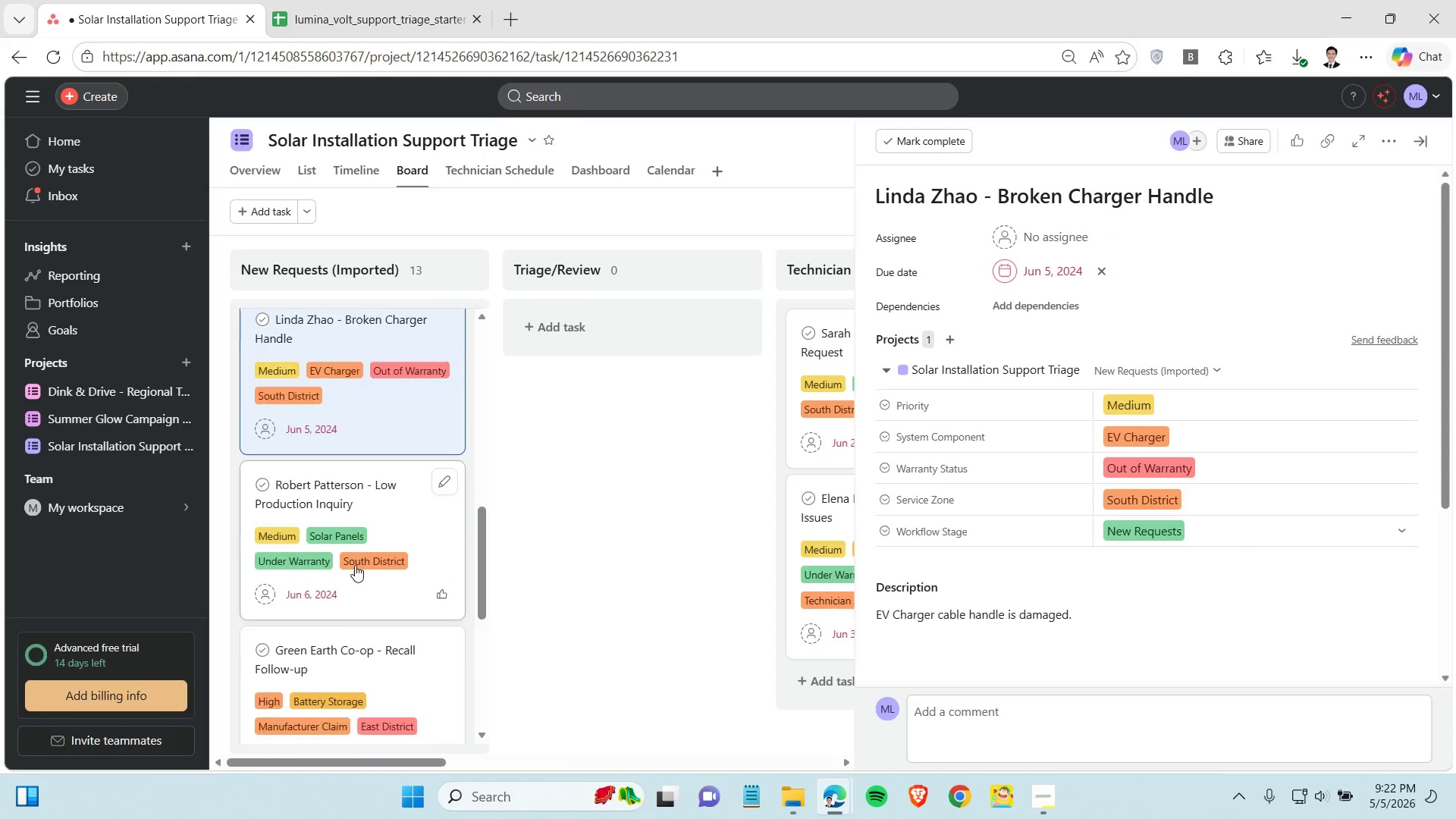 
scroll: coordinate [355, 568], scroll_direction: down, amount: 2.0
 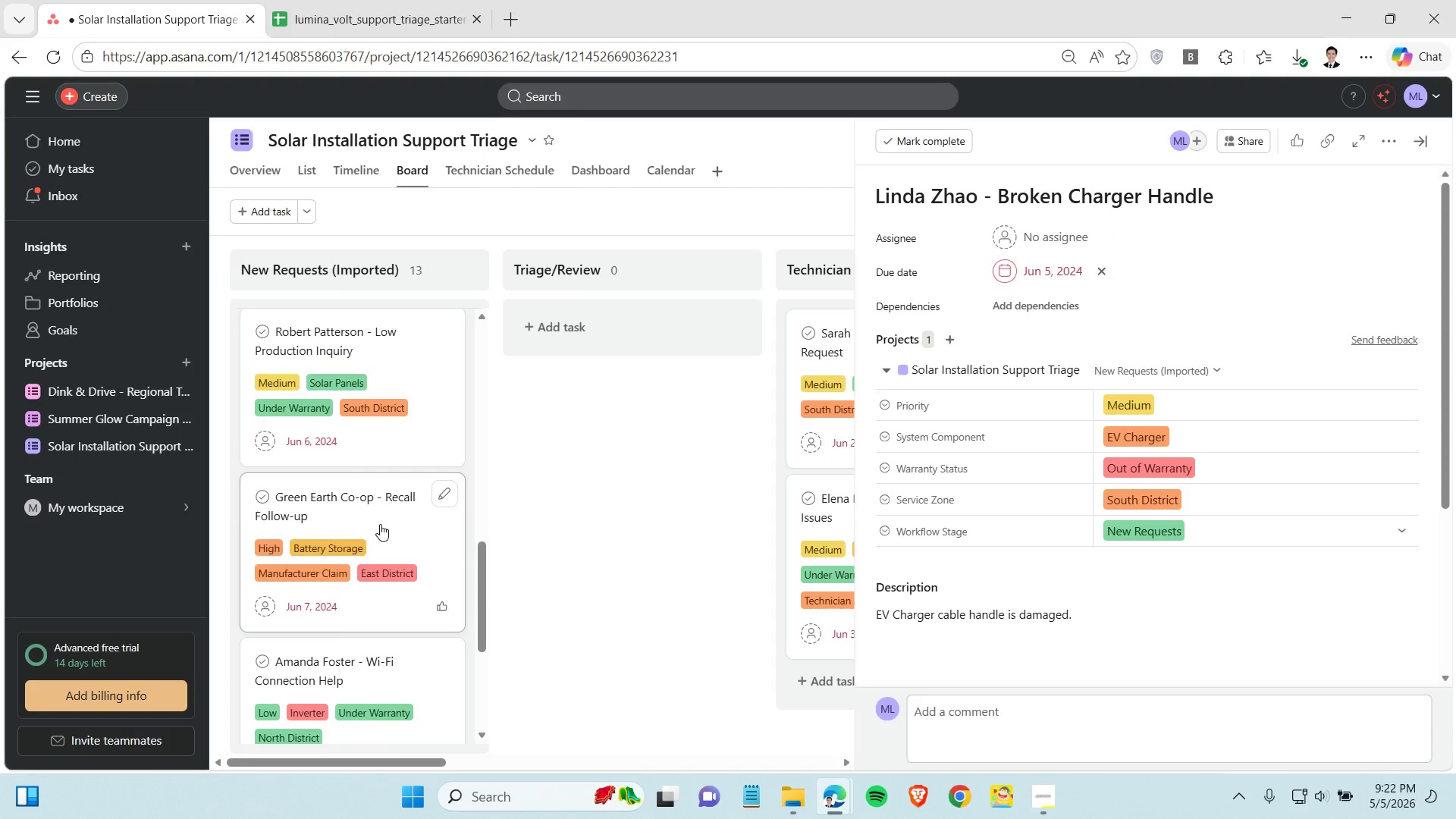 
left_click([380, 524])
 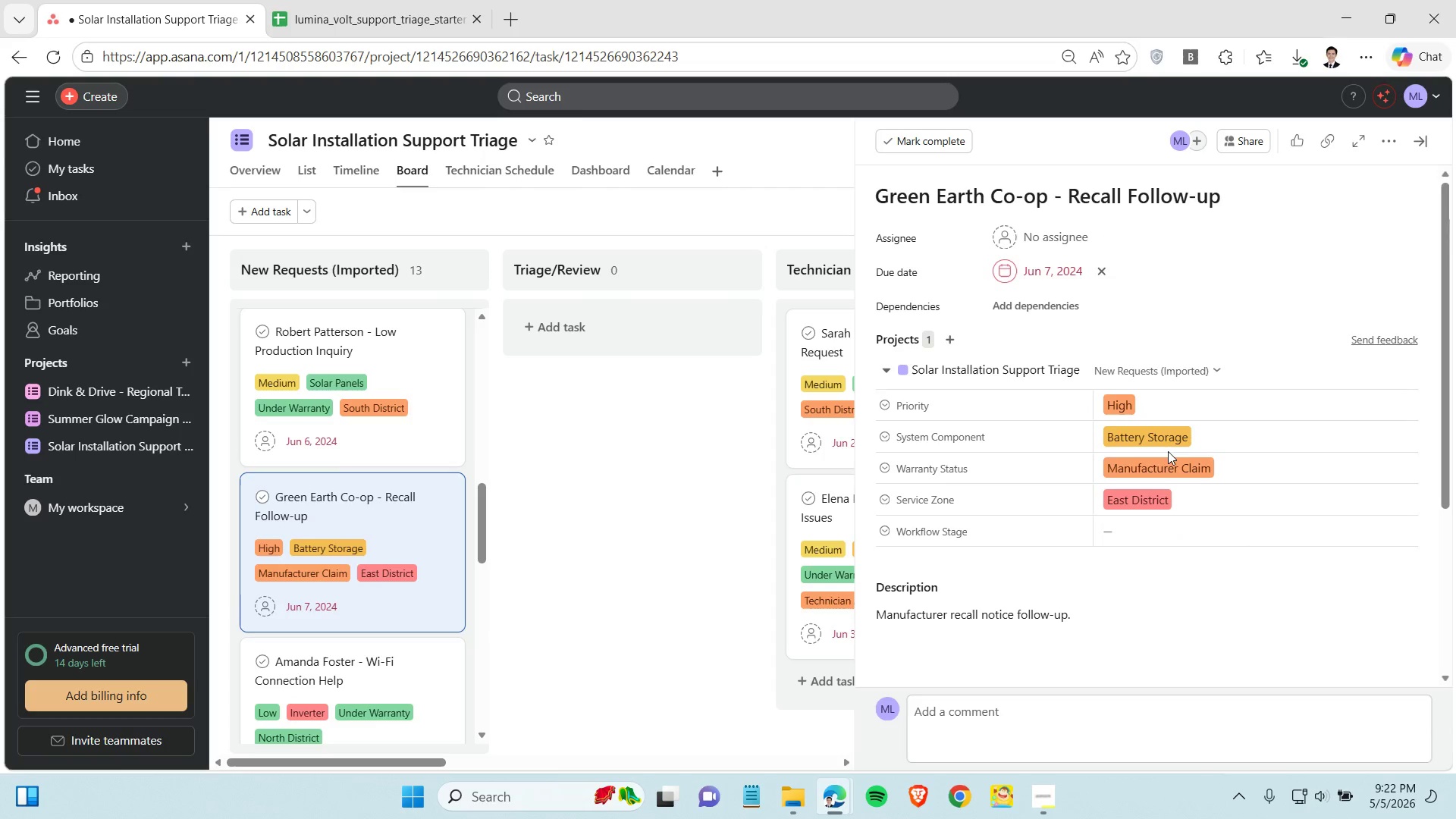 
left_click([1151, 541])
 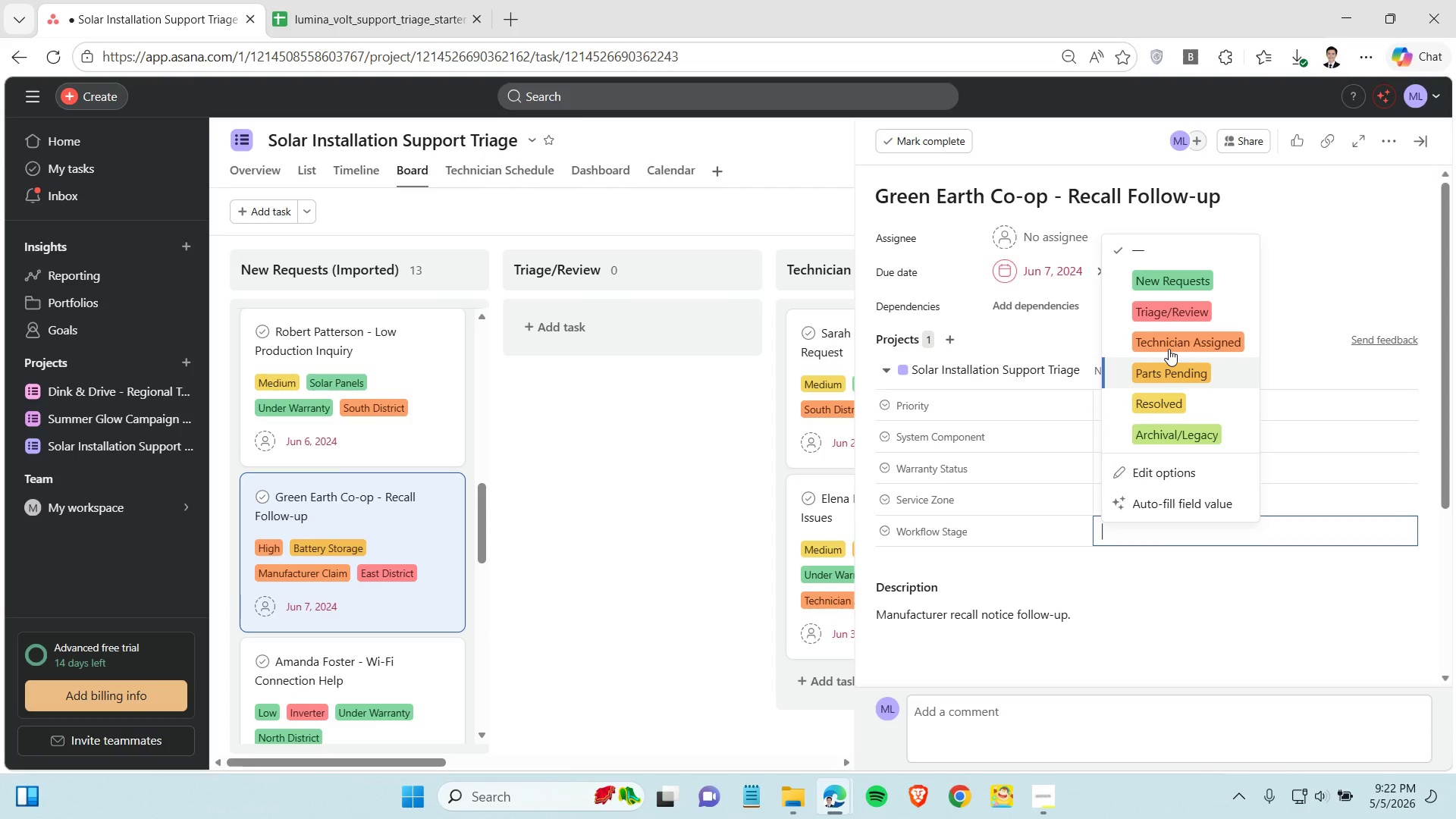 
left_click([1163, 293])
 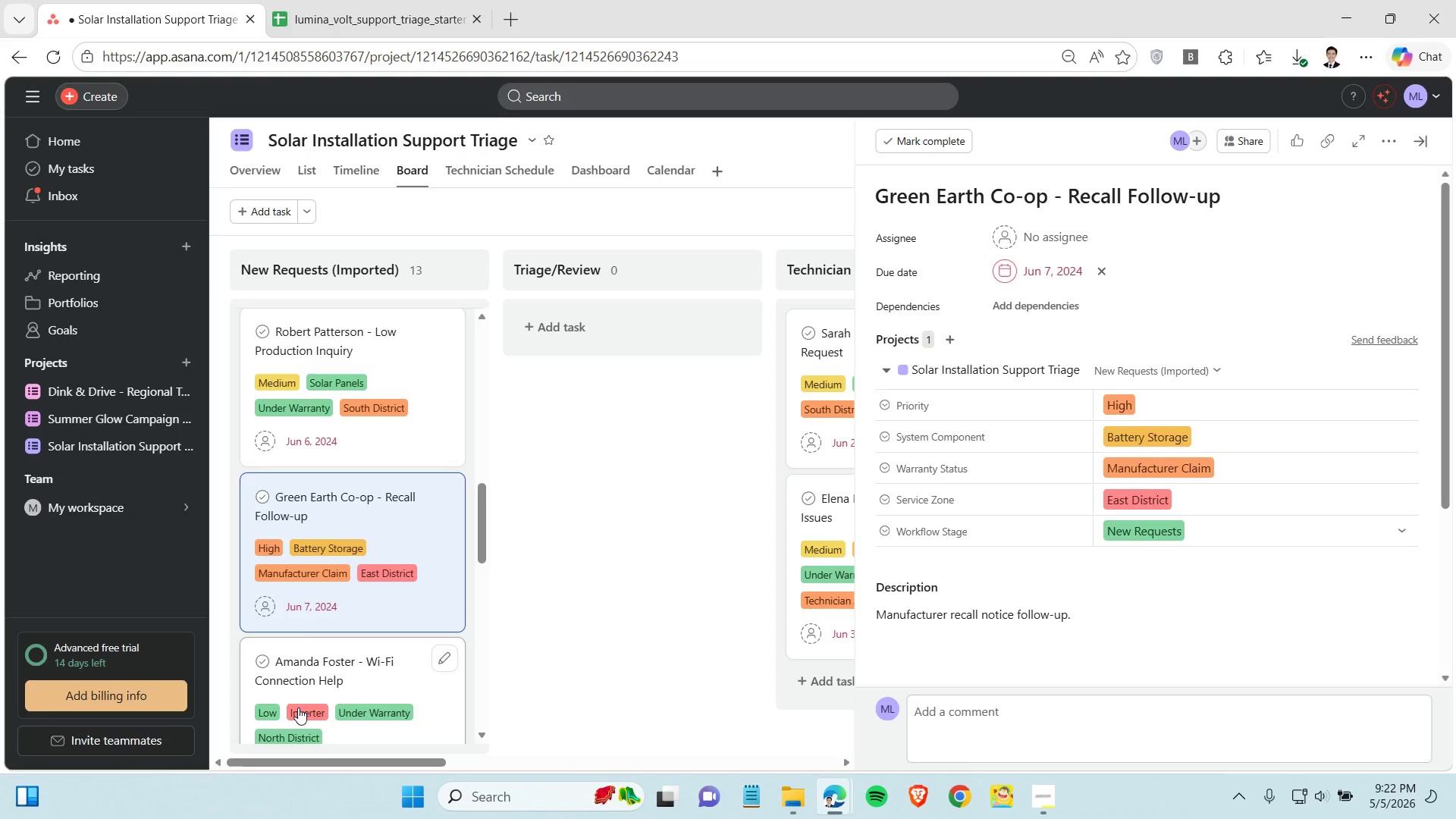 
scroll: coordinate [326, 697], scroll_direction: down, amount: 3.0
 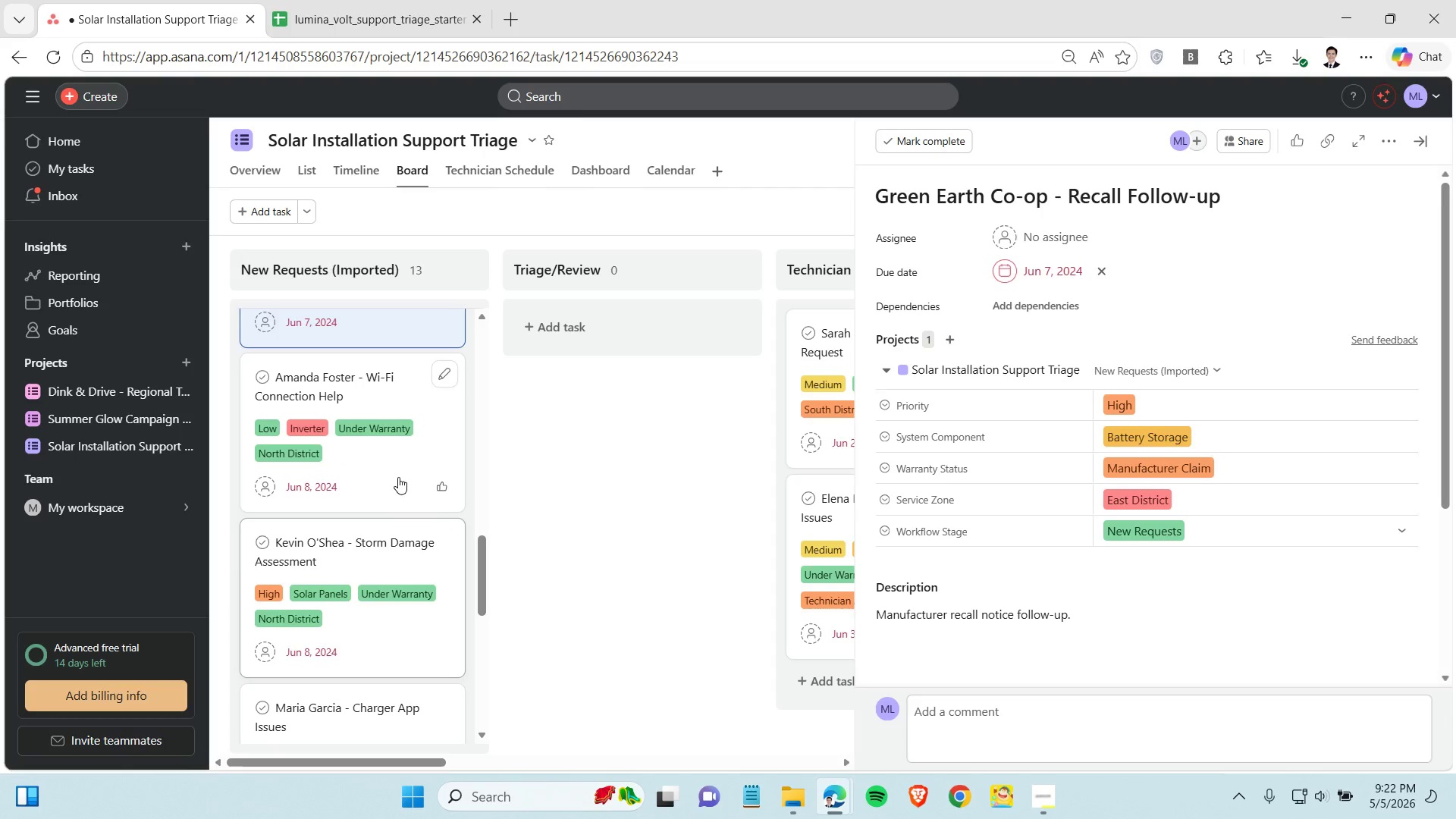 
left_click([398, 477])
 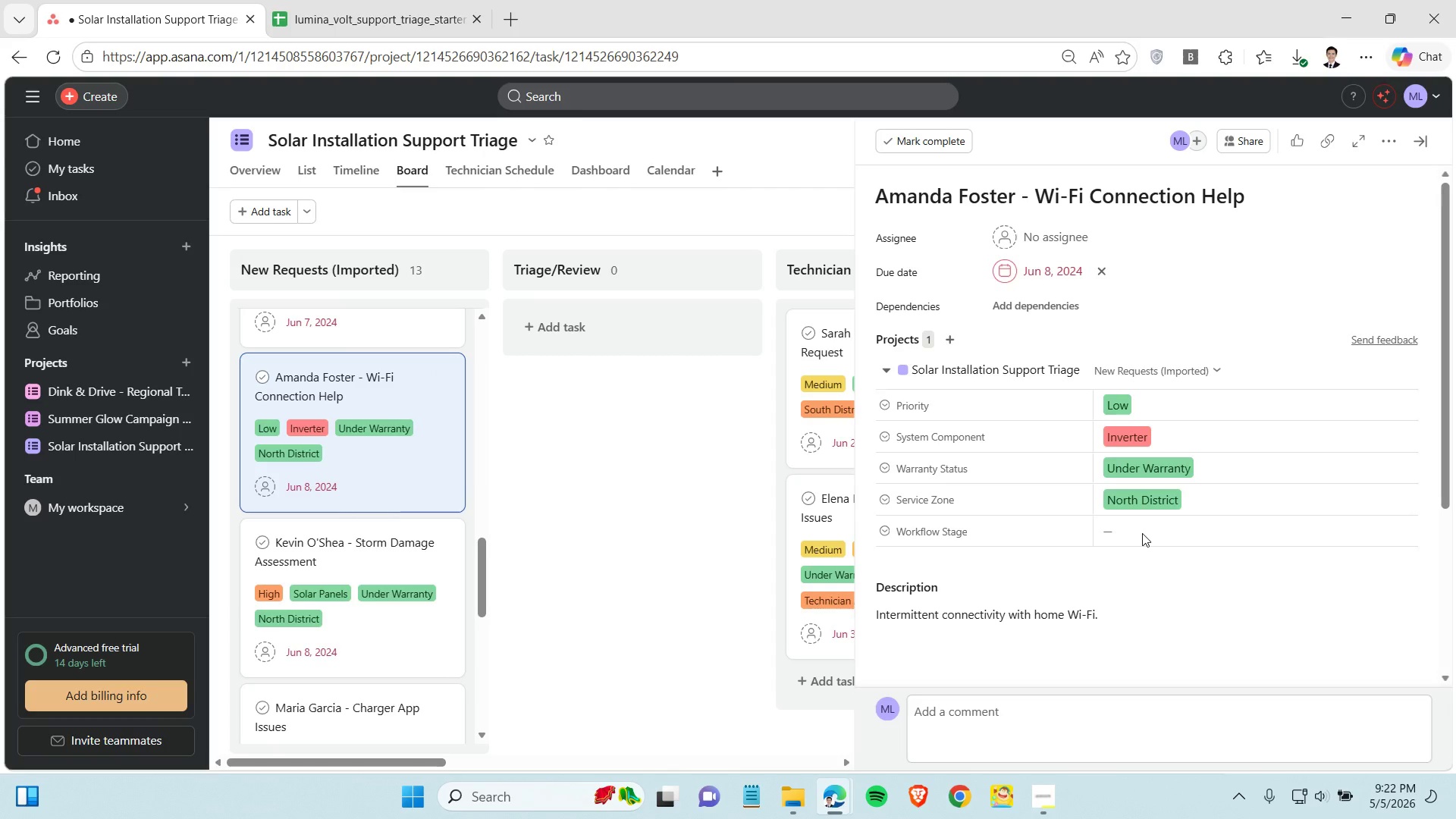 
left_click([1139, 544])
 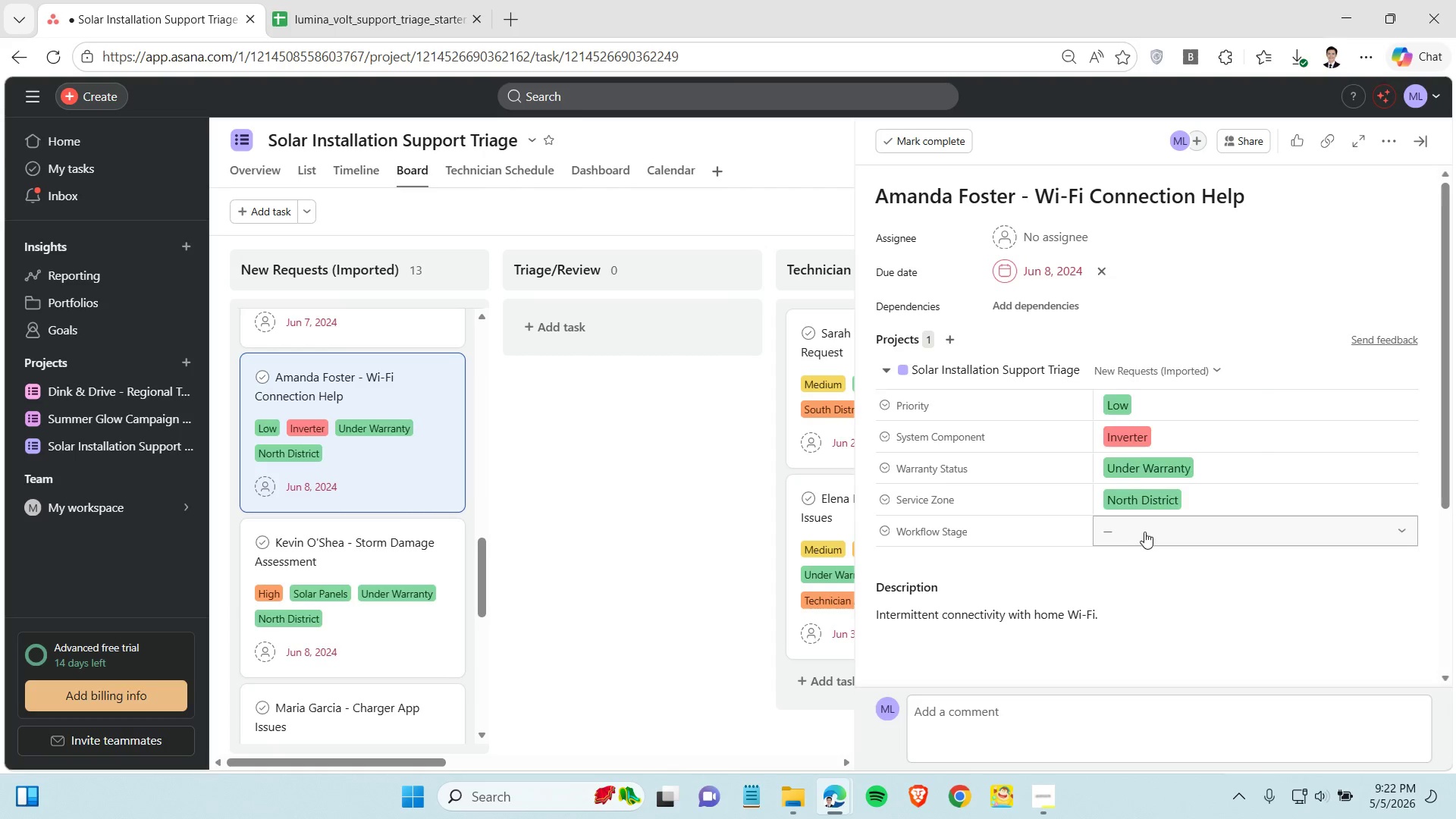 
left_click([1144, 532])
 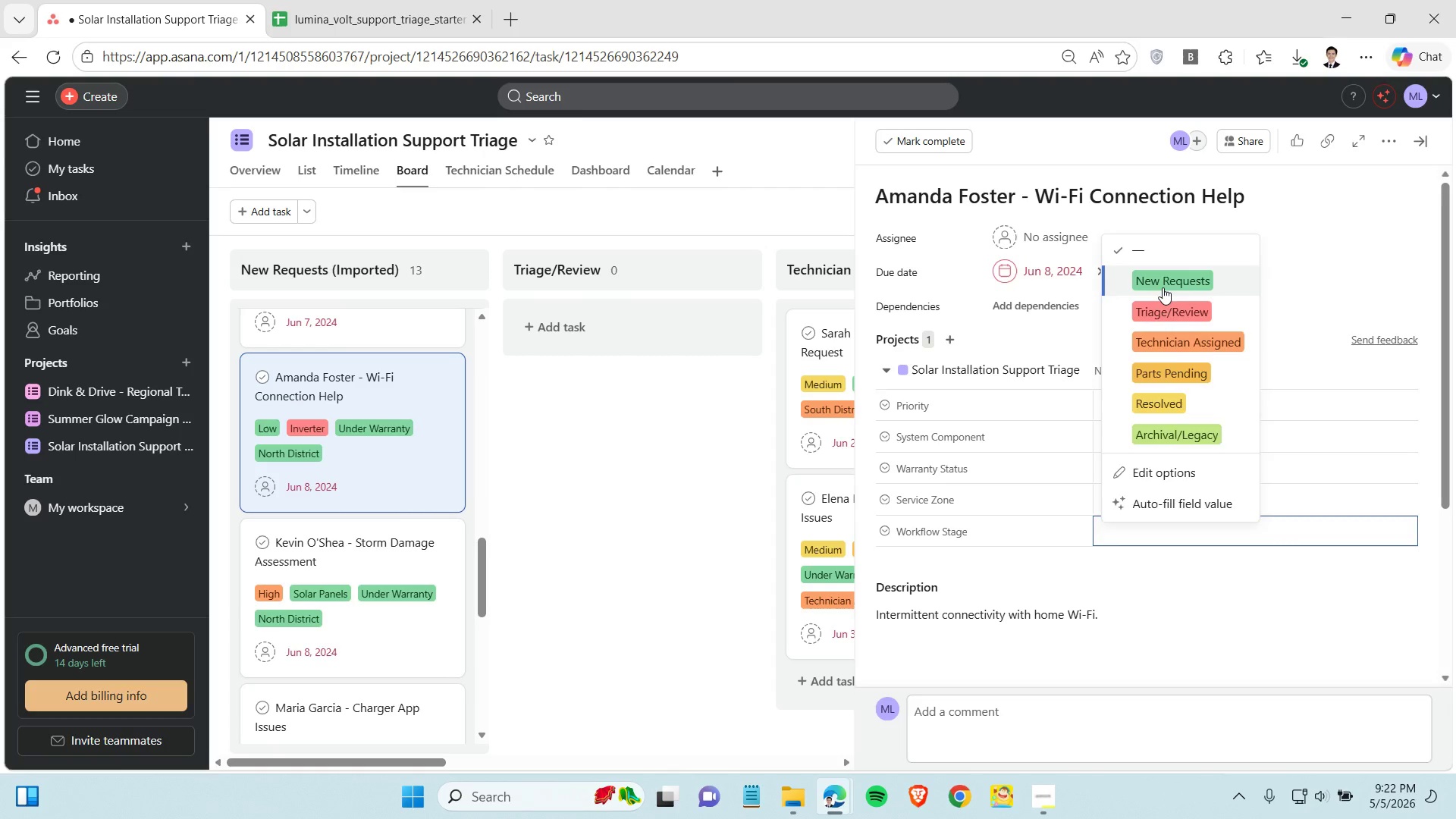 
left_click([1163, 287])
 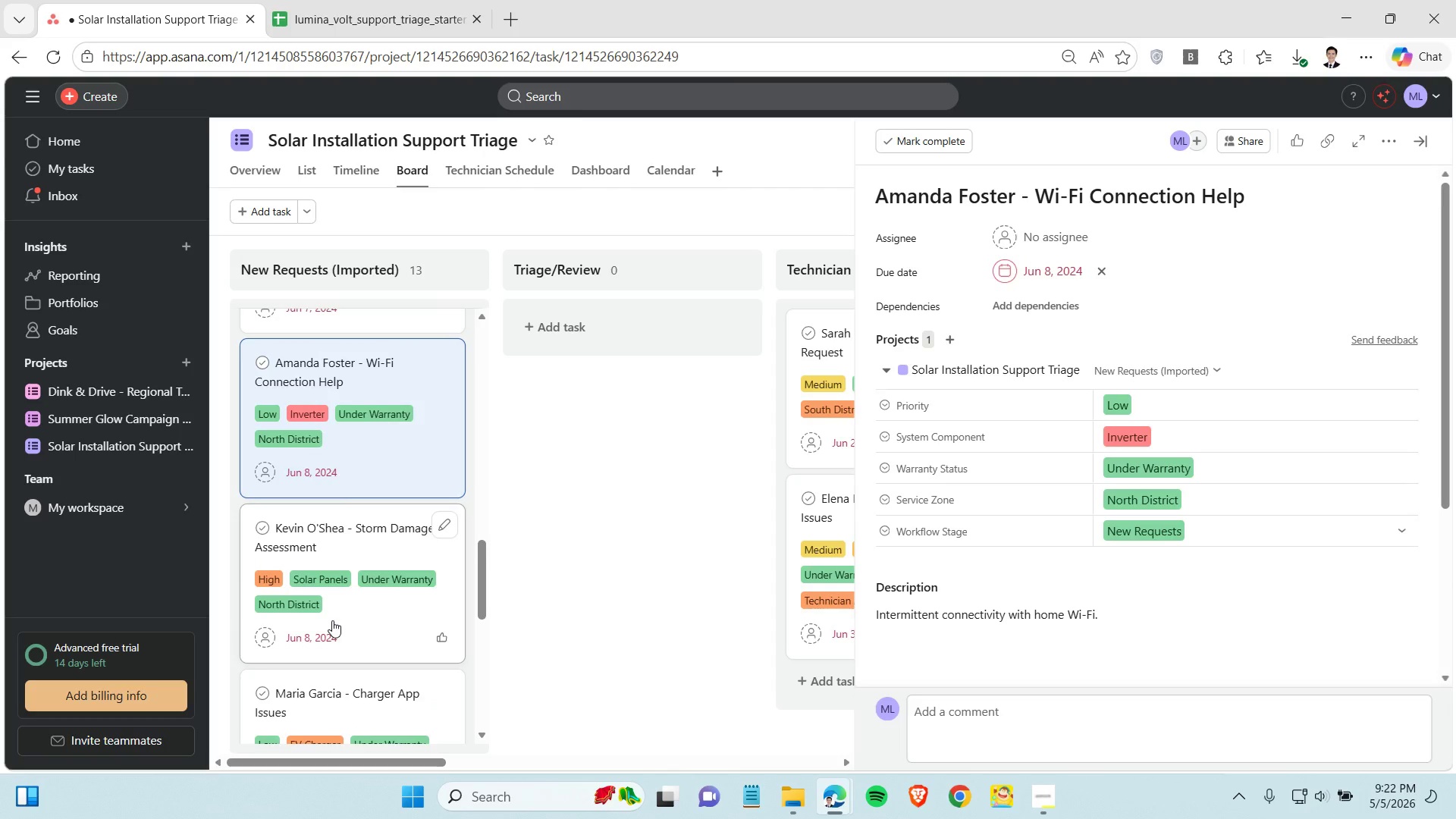 
scroll: coordinate [332, 620], scroll_direction: down, amount: 2.0
 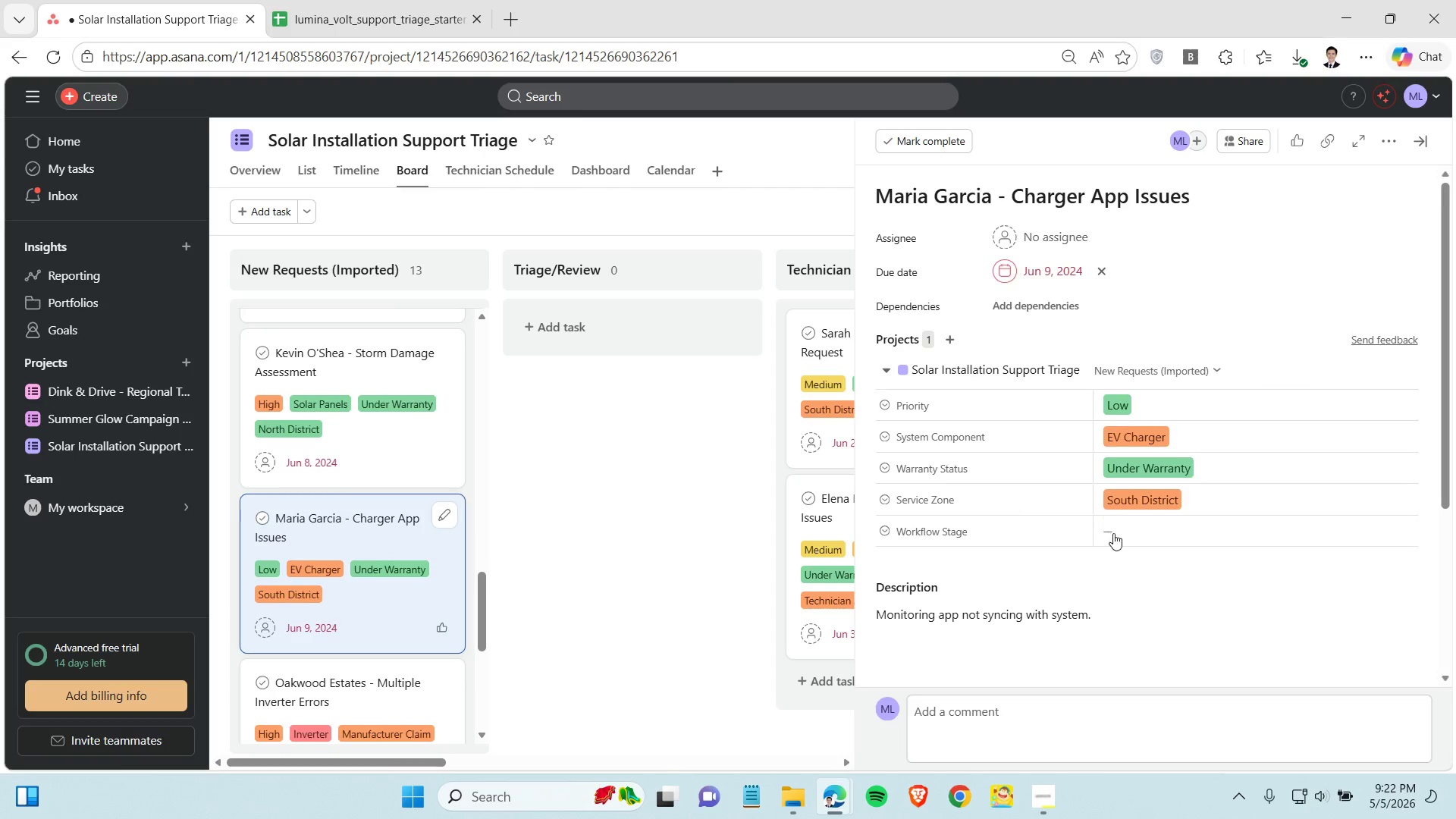 
left_click([1123, 541])
 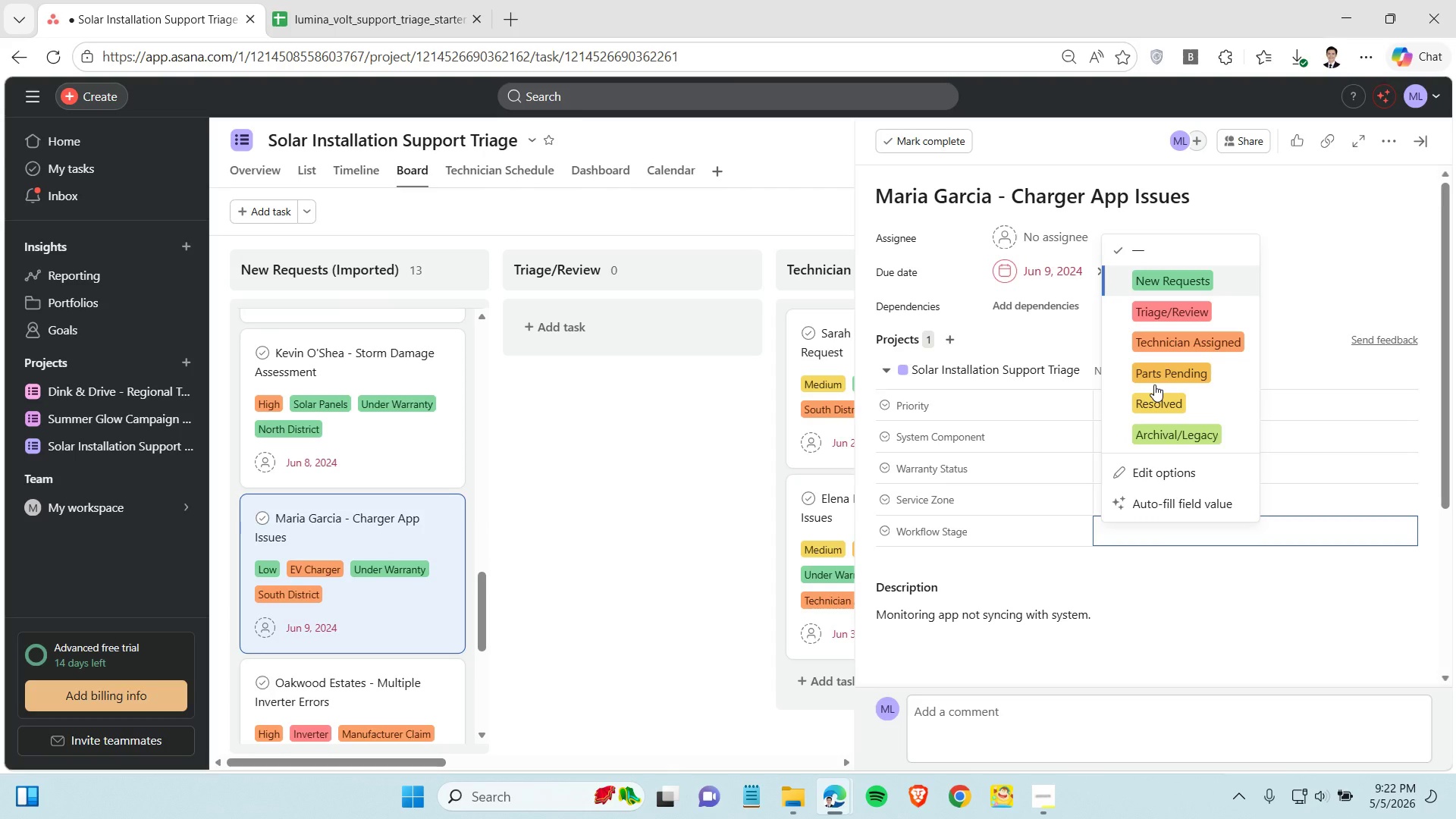 
left_click([1178, 270])
 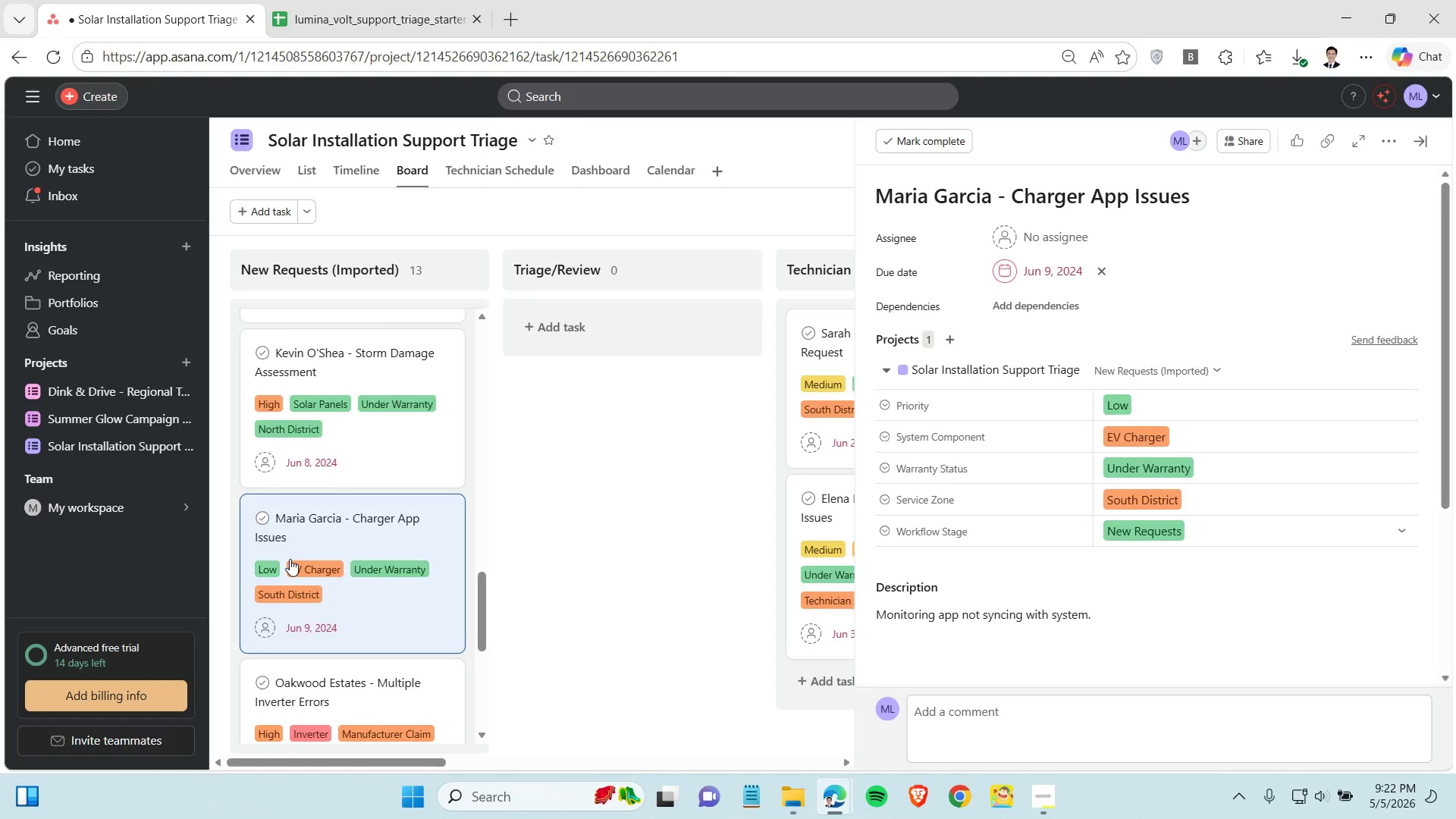 
left_click([387, 491])